 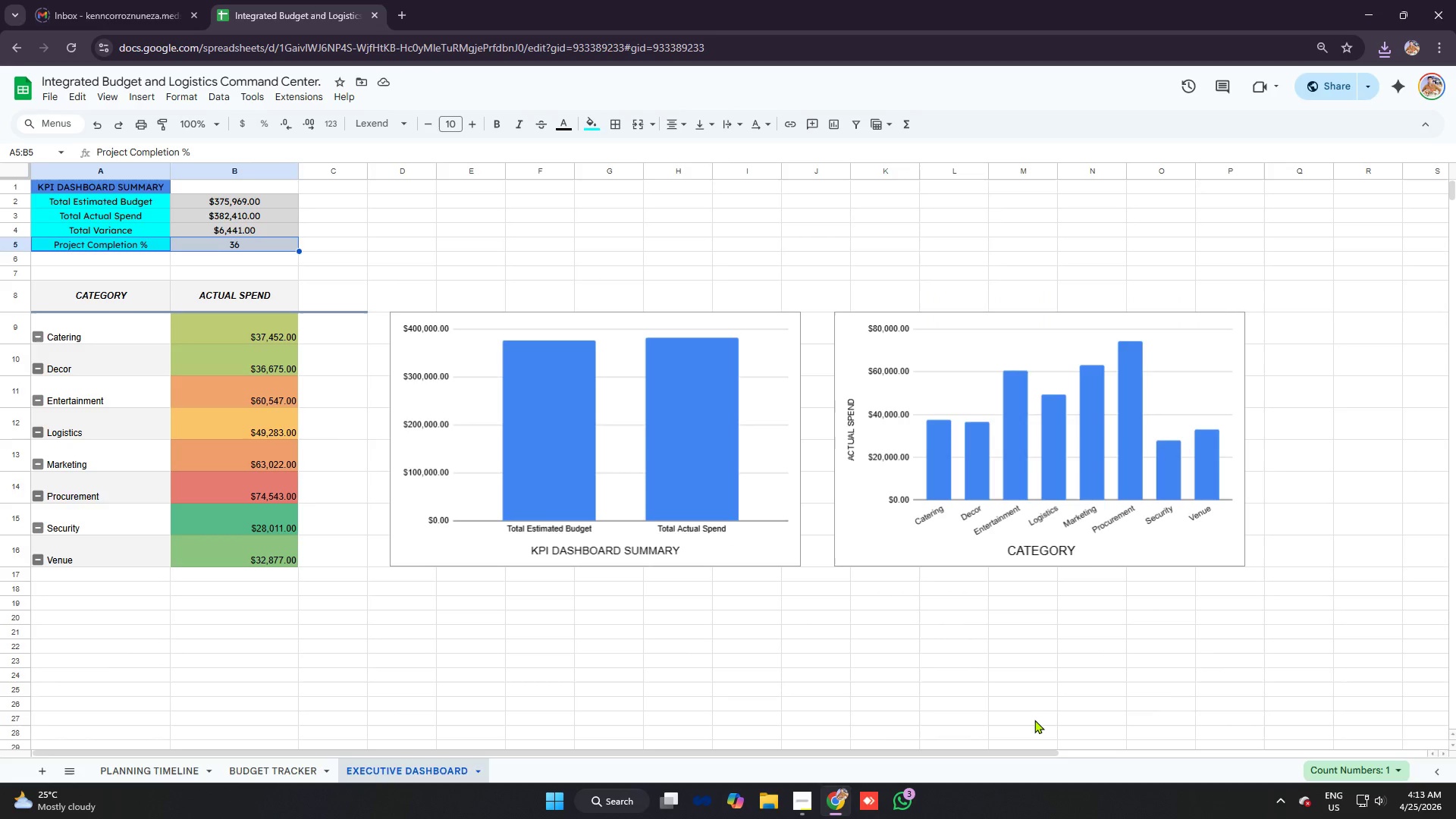 
left_click_drag(start_coordinate=[883, 754], to_coordinate=[657, 753])
 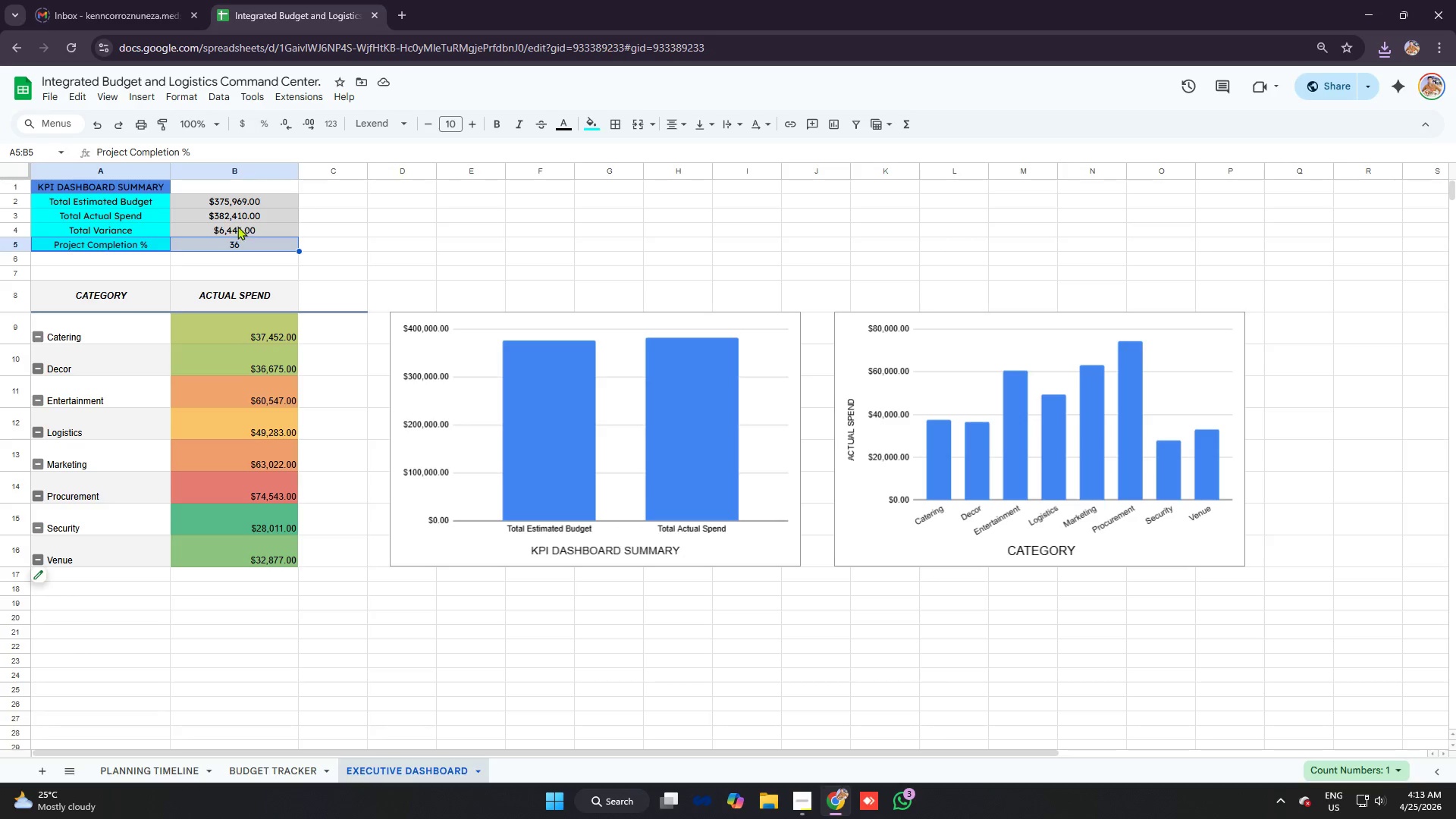 
left_click([234, 222])
 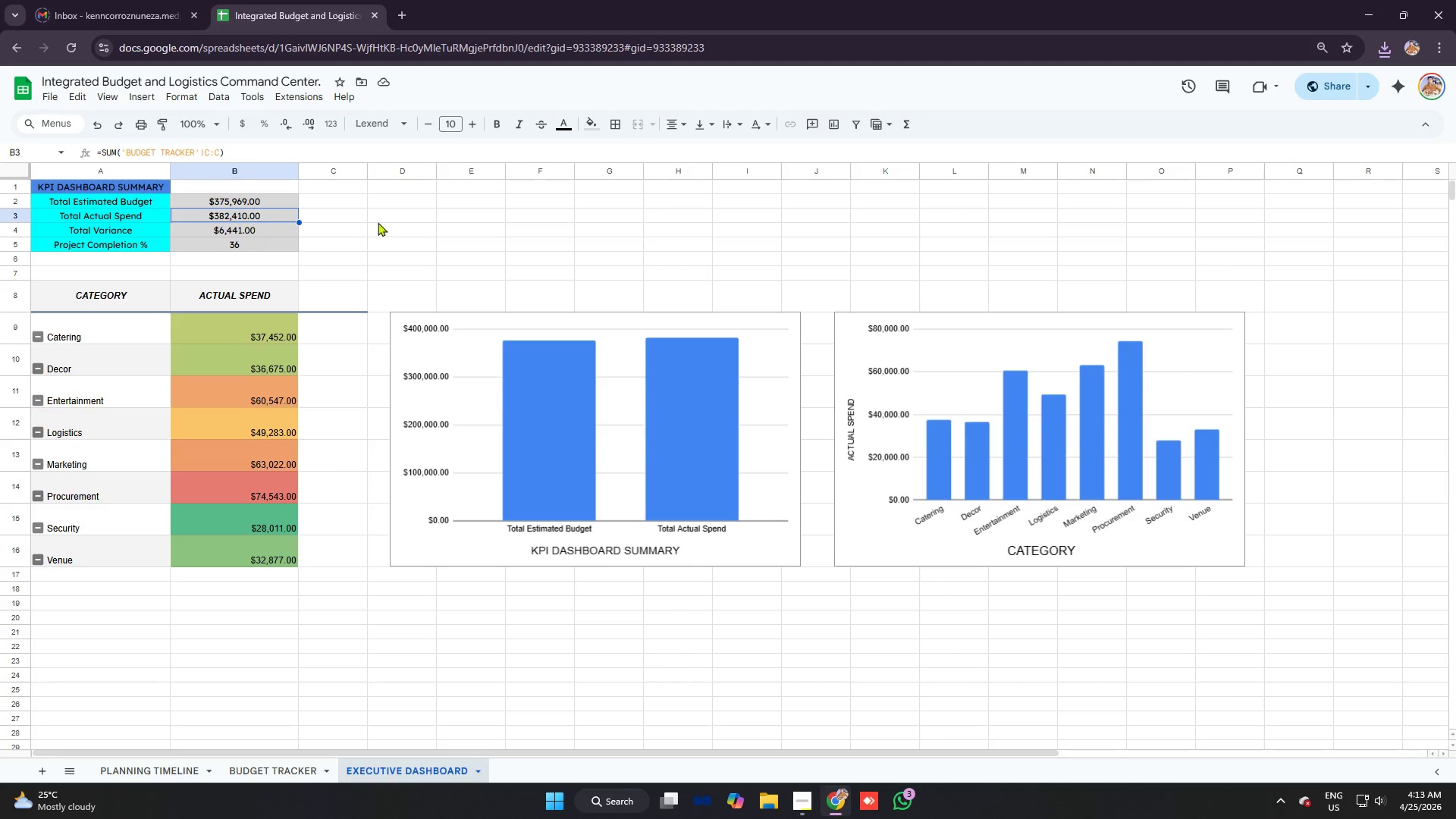 
left_click([379, 222])
 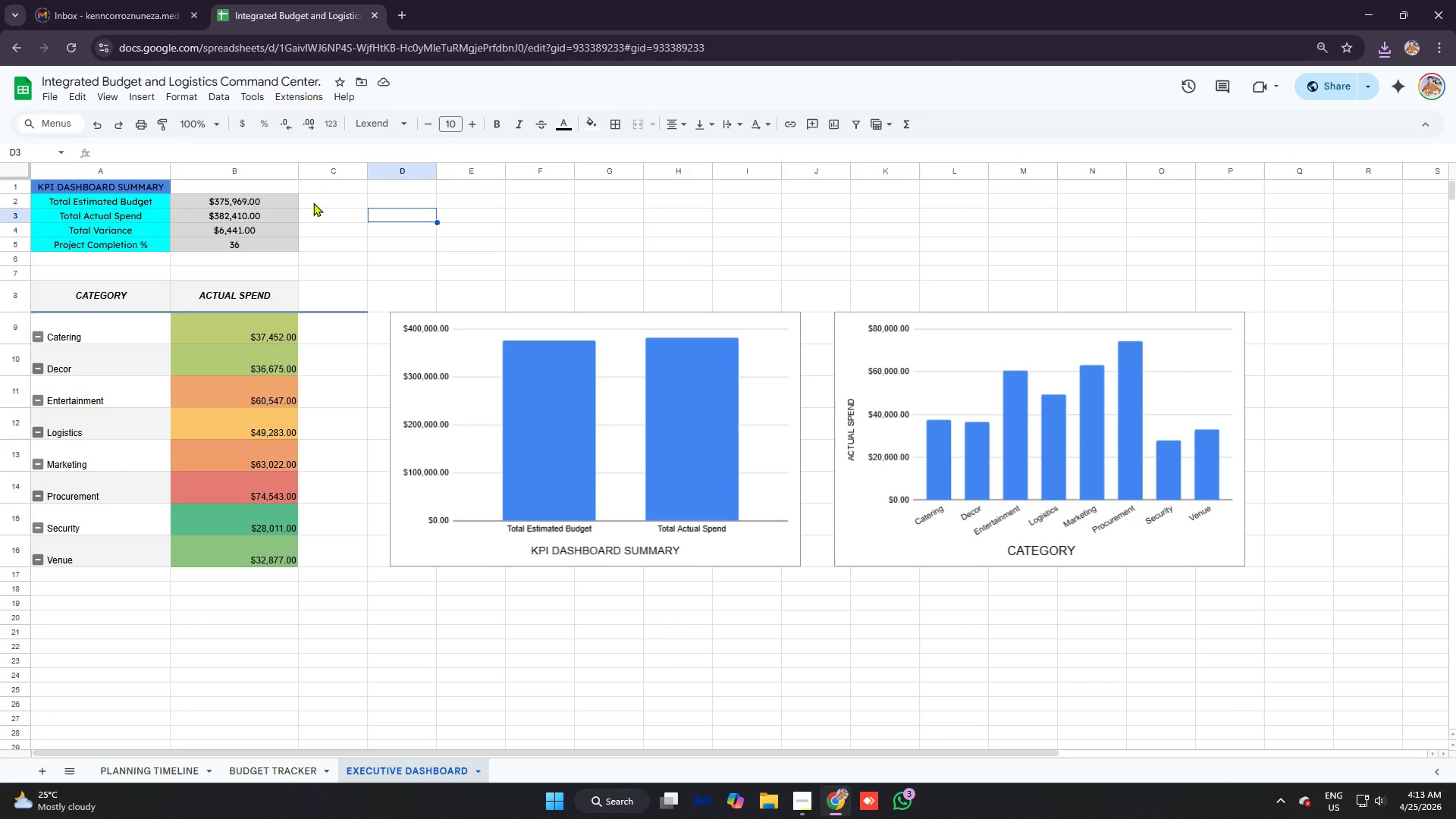 
left_click([313, 202])
 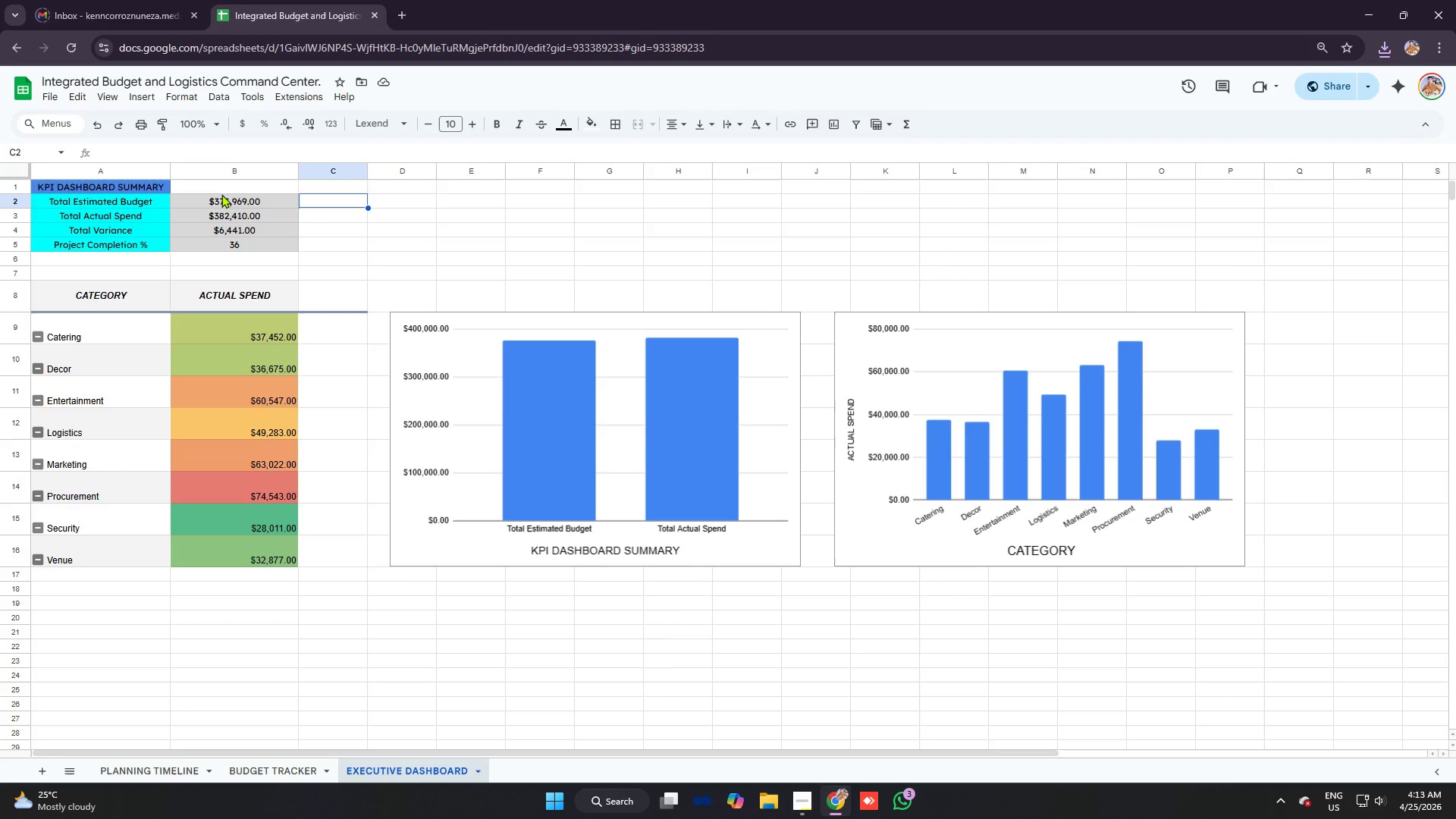 
left_click_drag(start_coordinate=[221, 194], to_coordinate=[259, 242])
 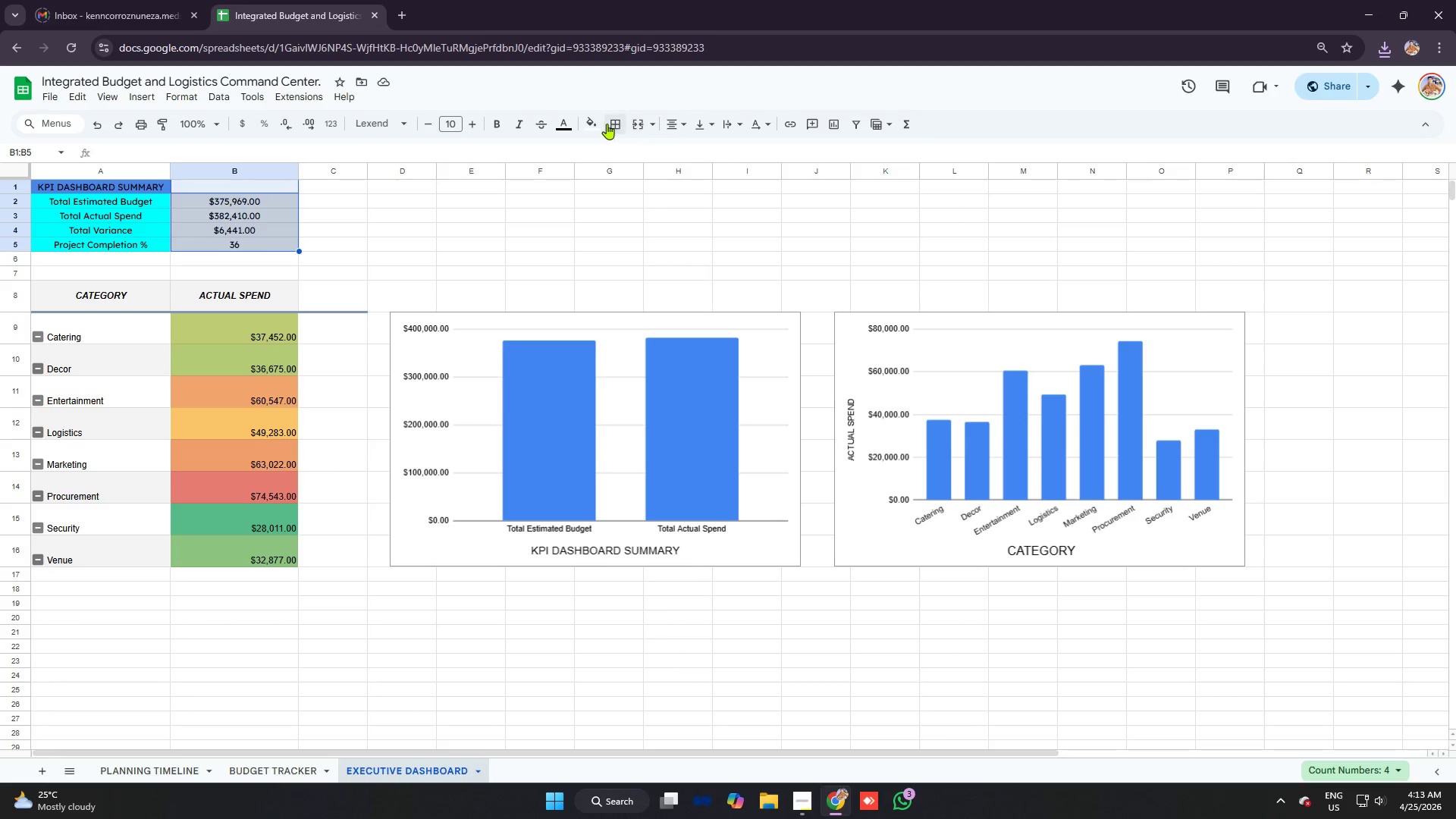 
left_click([599, 121])
 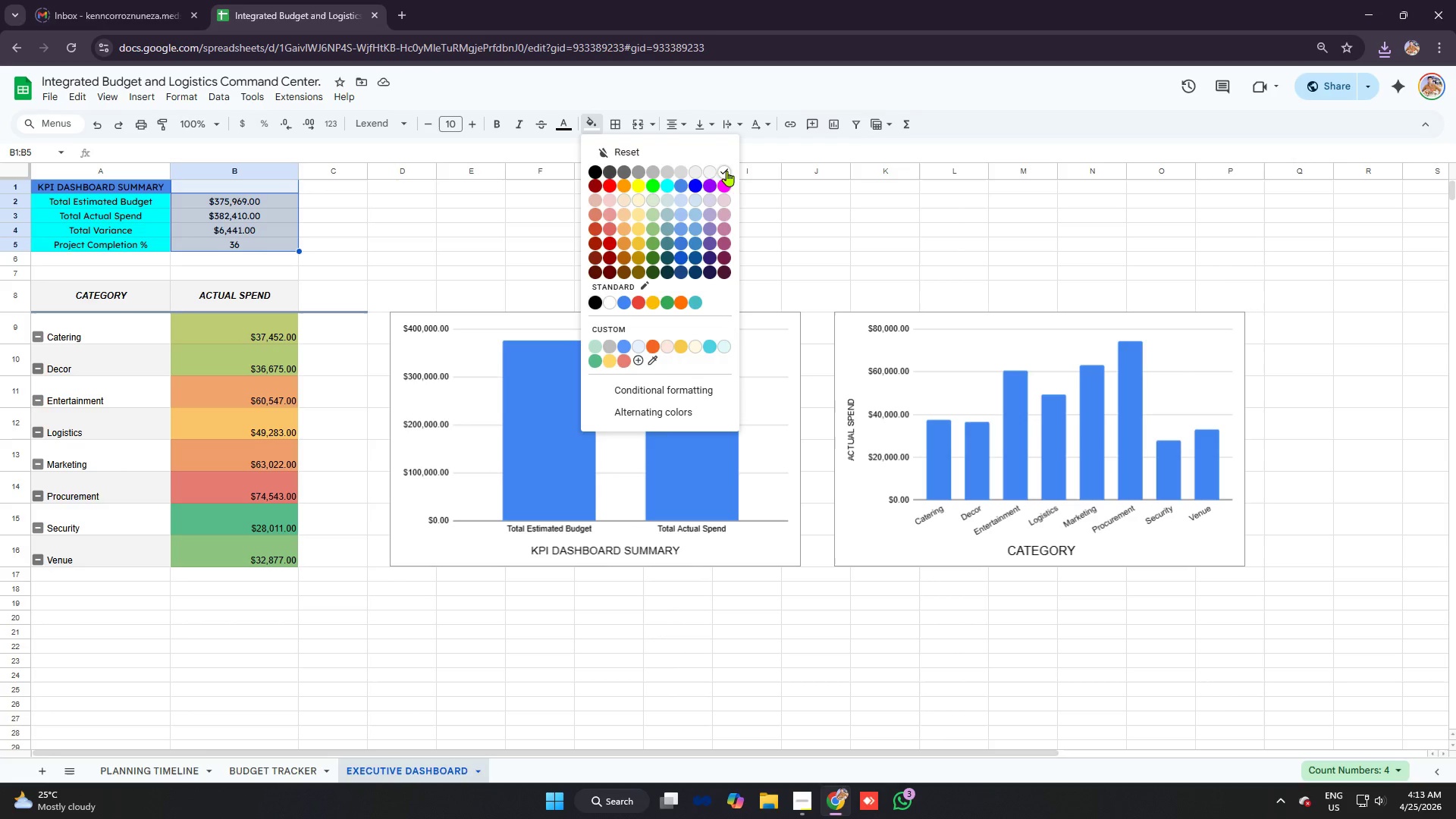 
left_click([724, 169])
 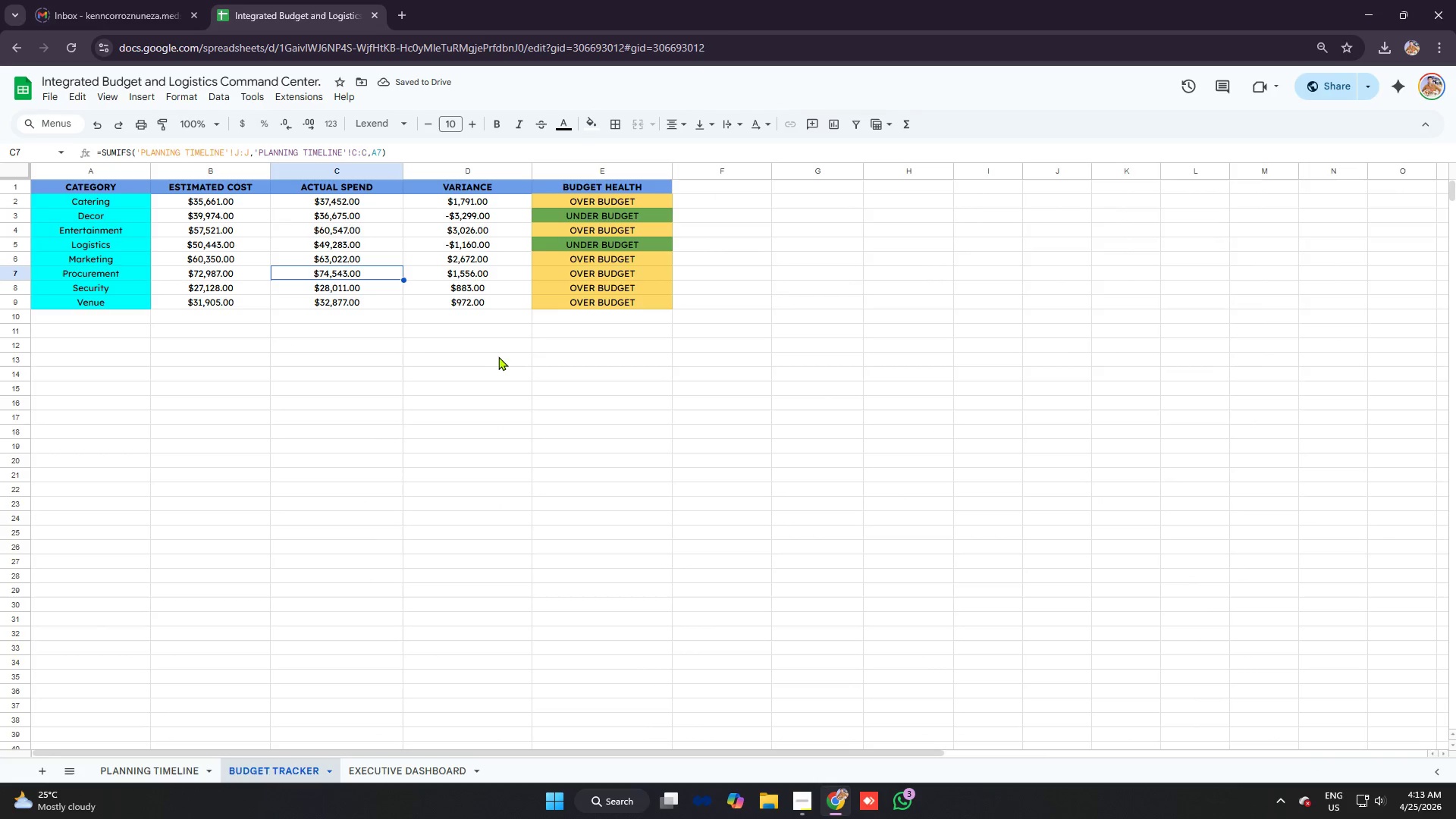 
scroll: coordinate [451, 266], scroll_direction: up, amount: 2.0
 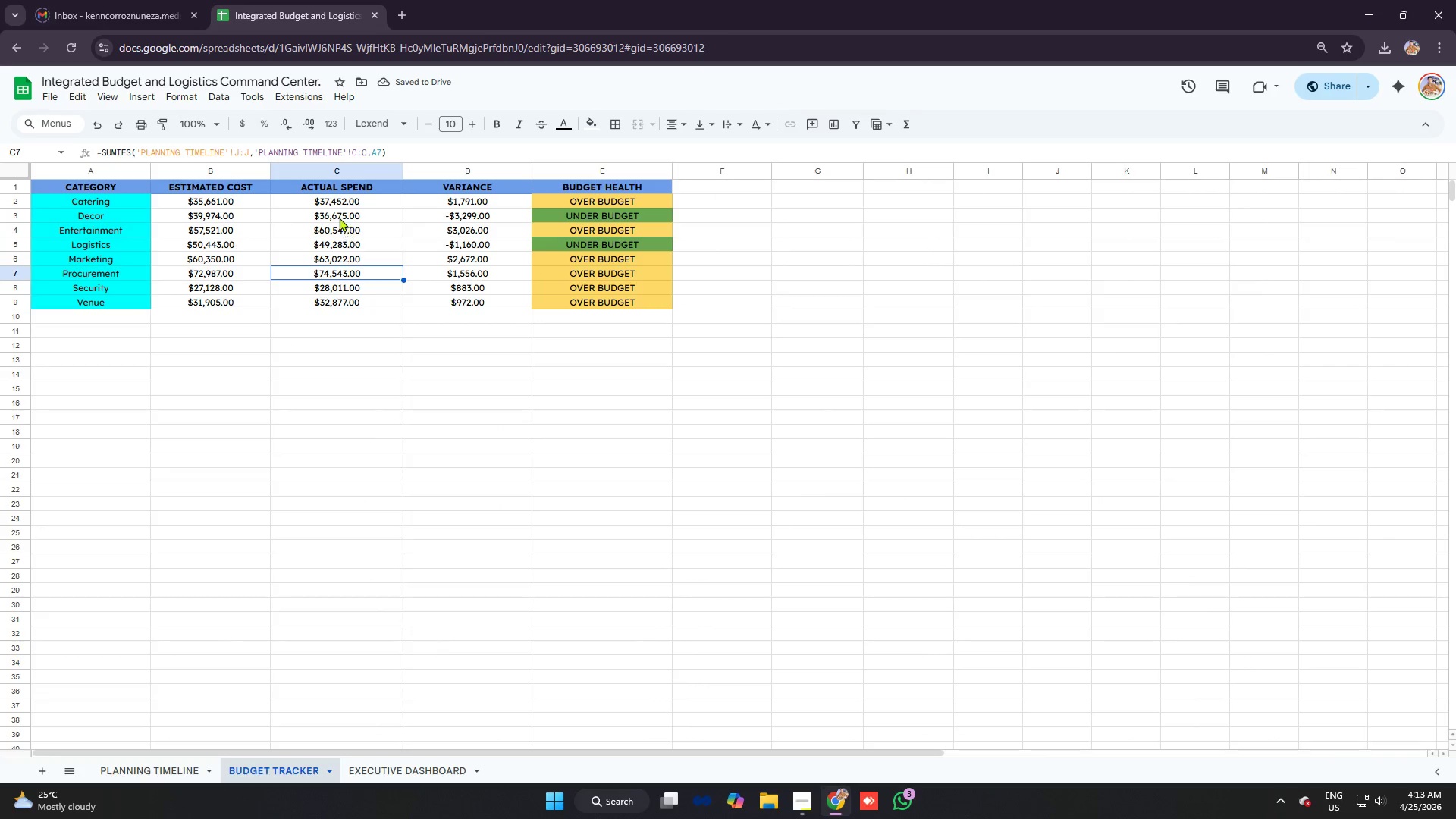 
left_click([330, 208])
 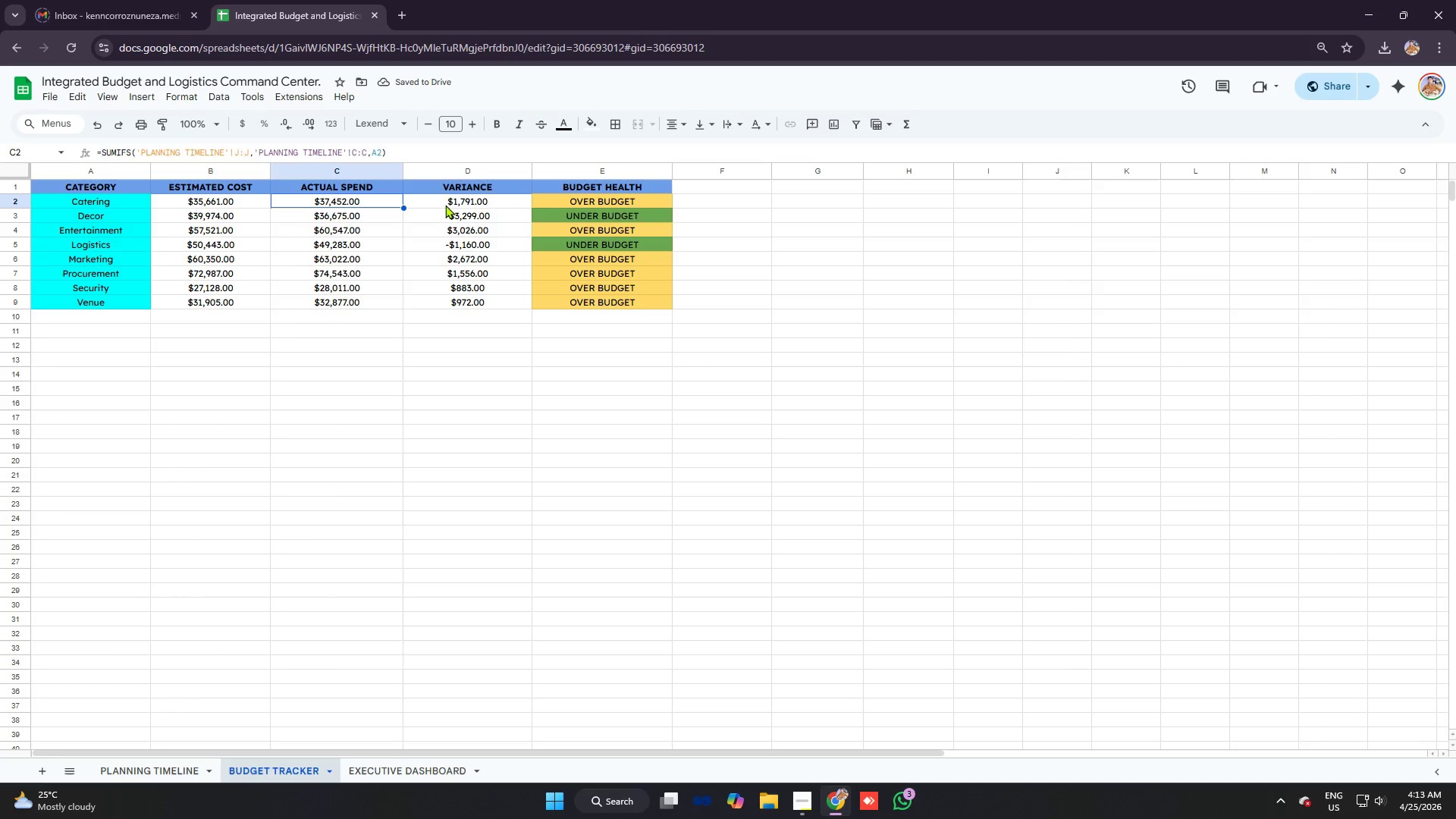 
left_click([450, 199])
 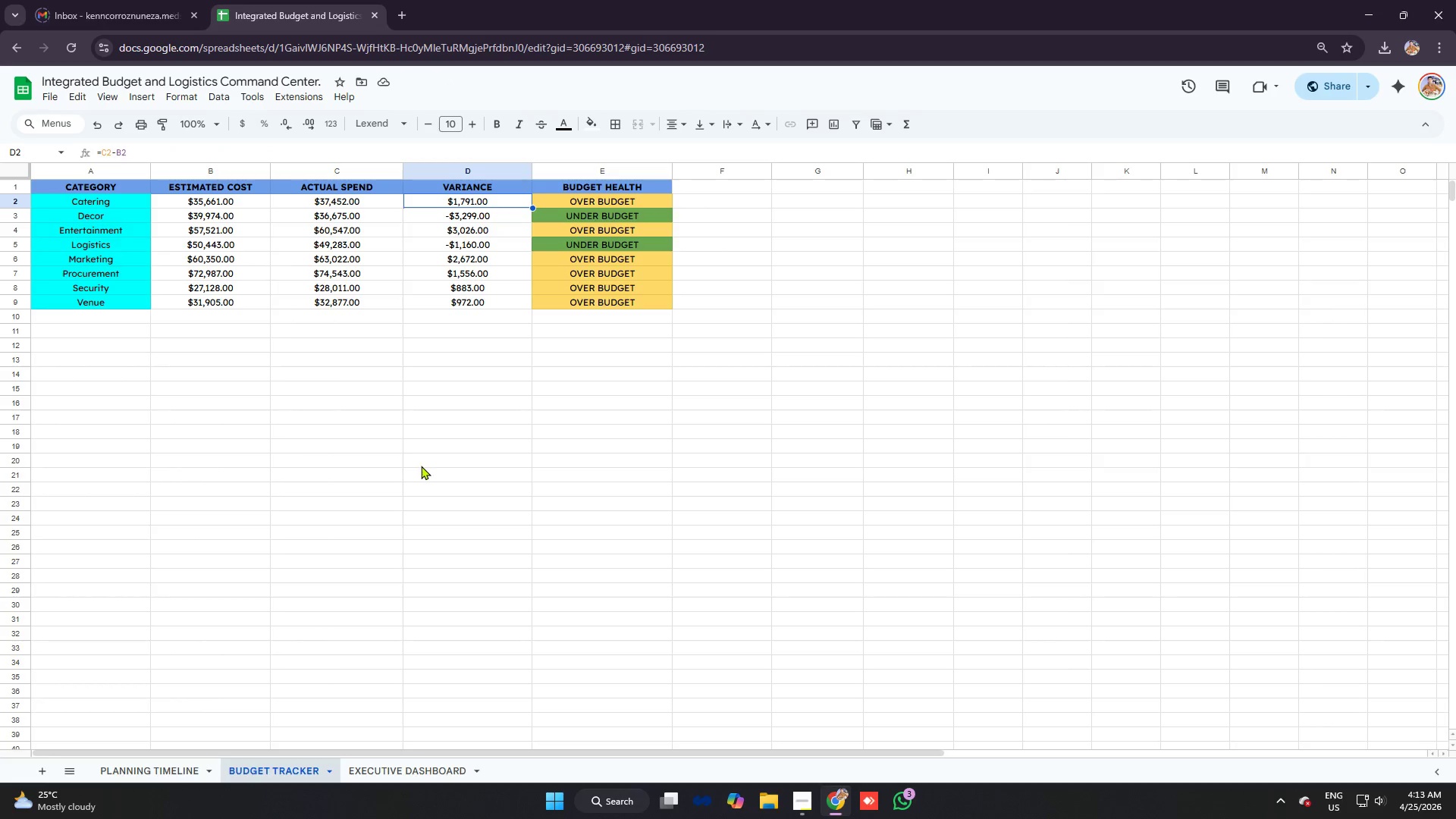 
left_click([418, 461])
 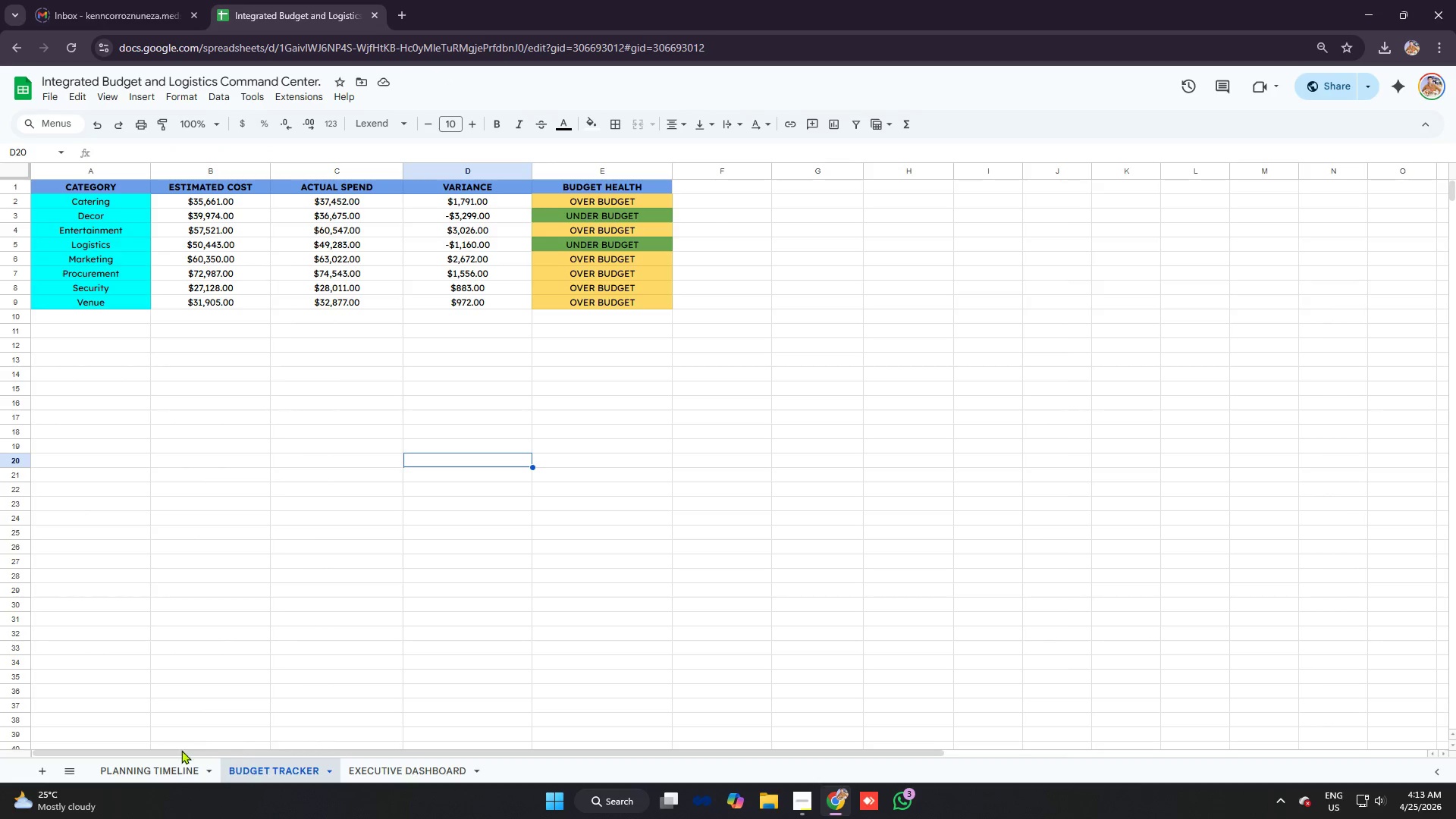 
left_click([168, 761])
 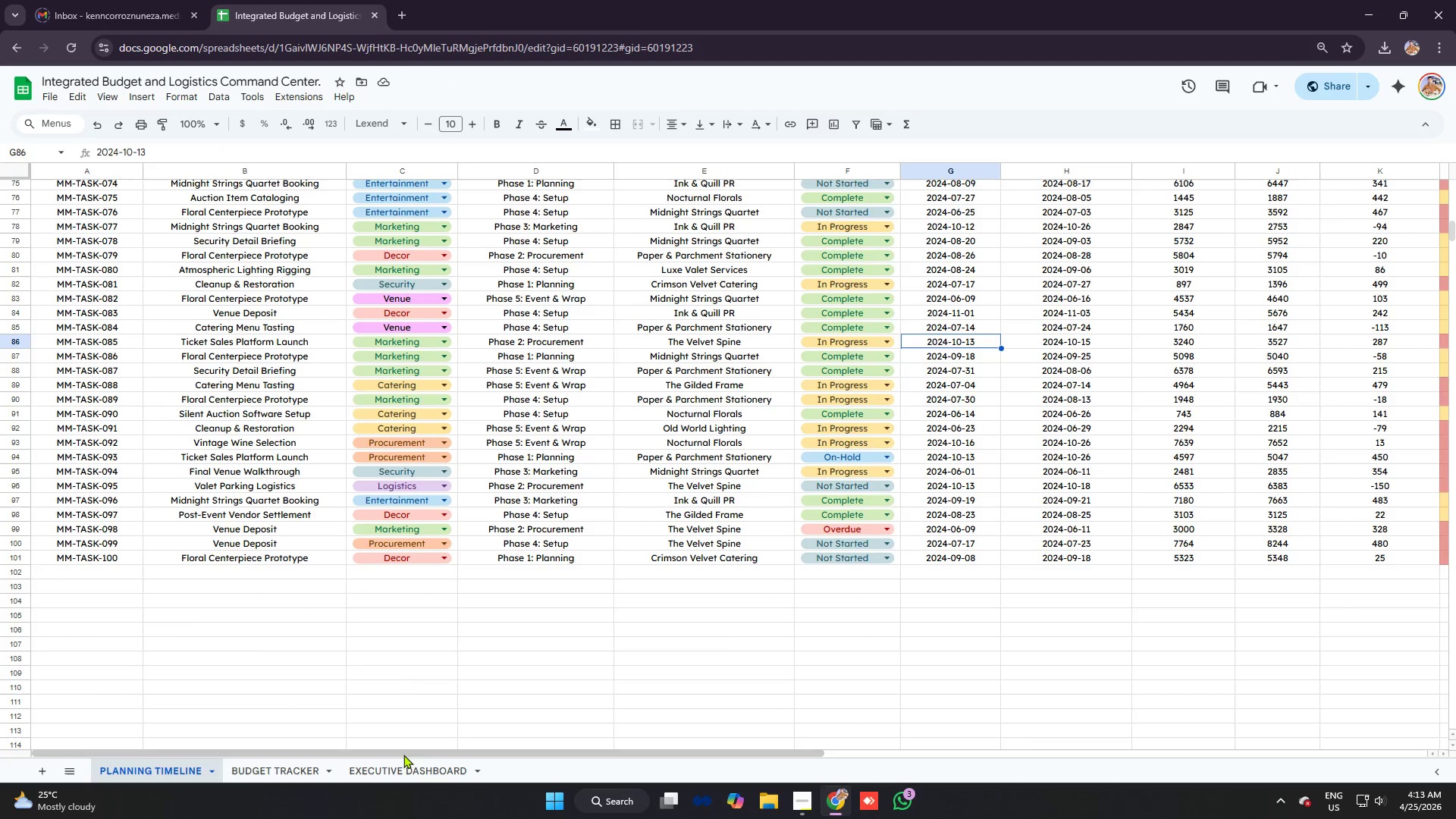 
left_click_drag(start_coordinate=[402, 752], to_coordinate=[215, 625])
 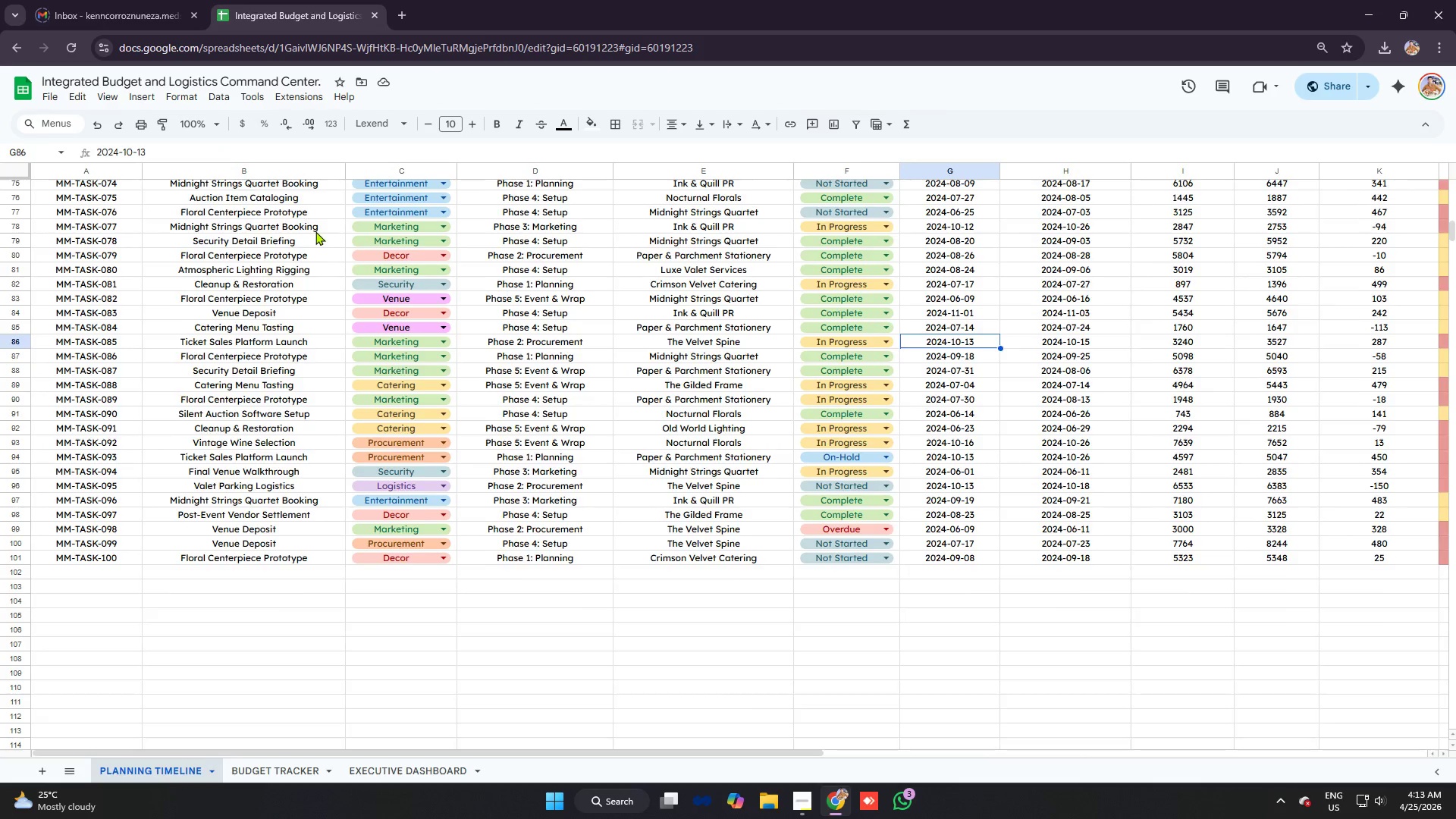 
scroll: coordinate [642, 312], scroll_direction: up, amount: 14.0
 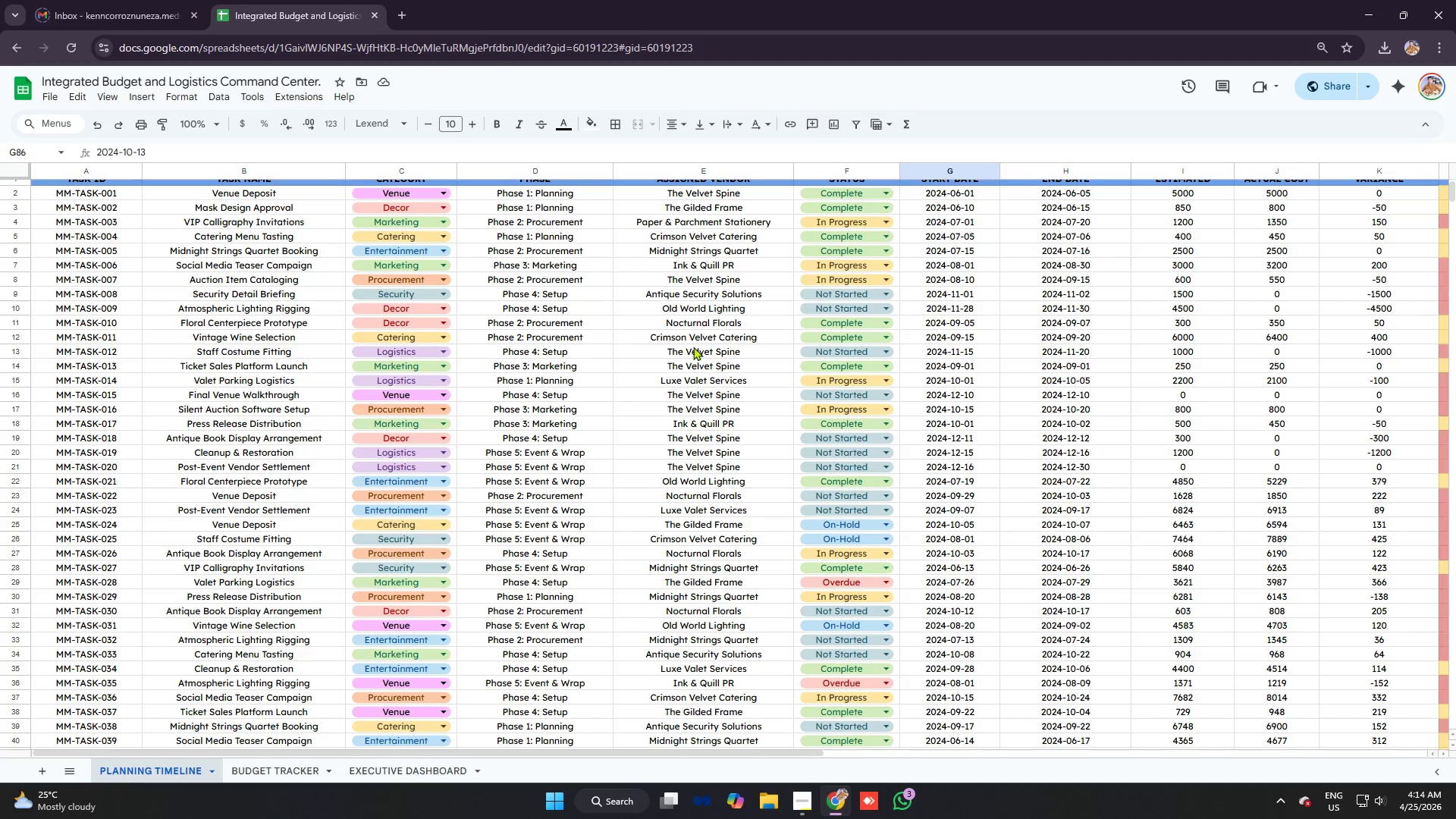 
wait(5.74)
 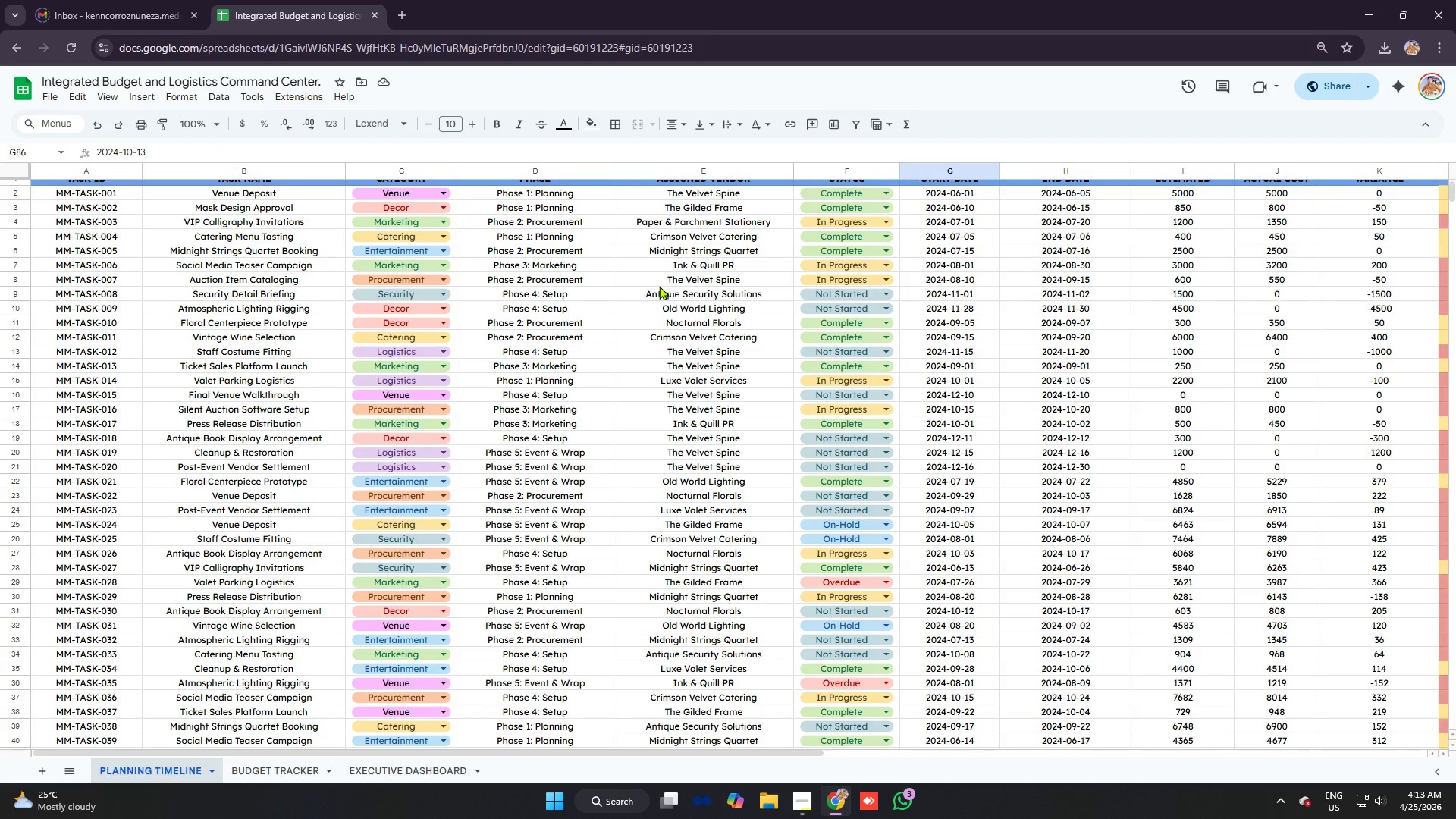 
scroll: coordinate [946, 315], scroll_direction: up, amount: 10.0
 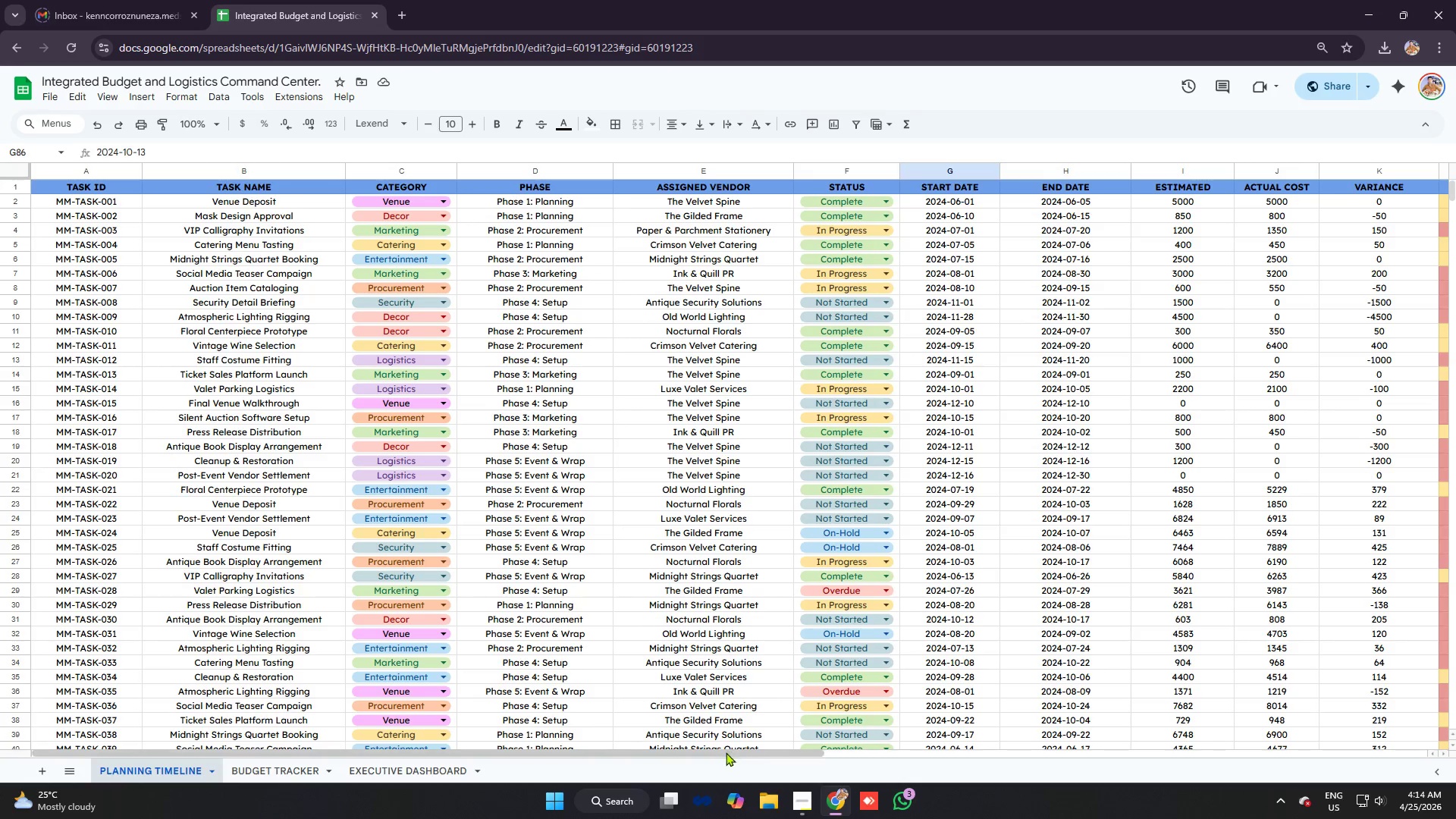 
left_click_drag(start_coordinate=[726, 753], to_coordinate=[453, 742])
 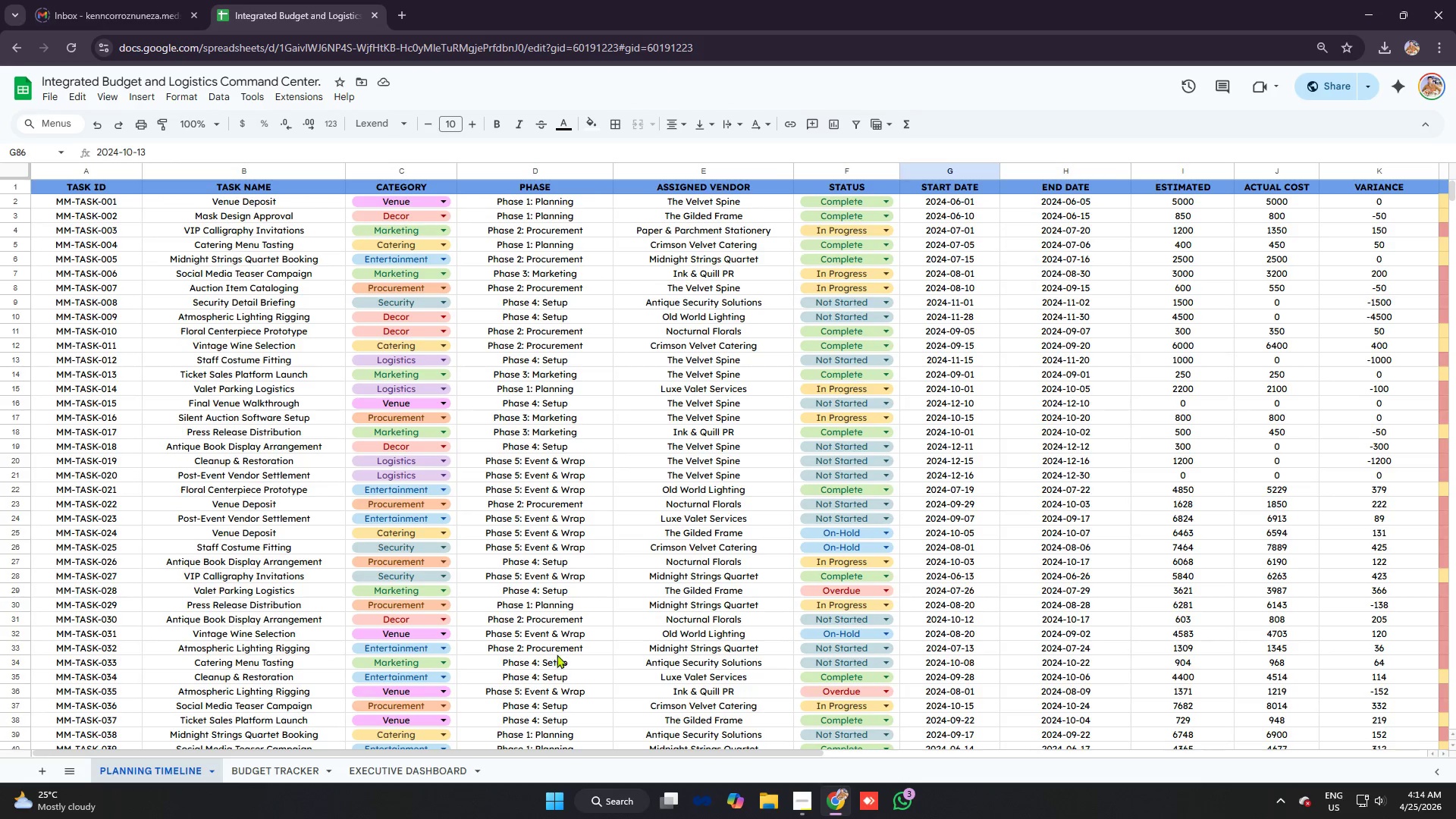 
left_click([687, 430])
 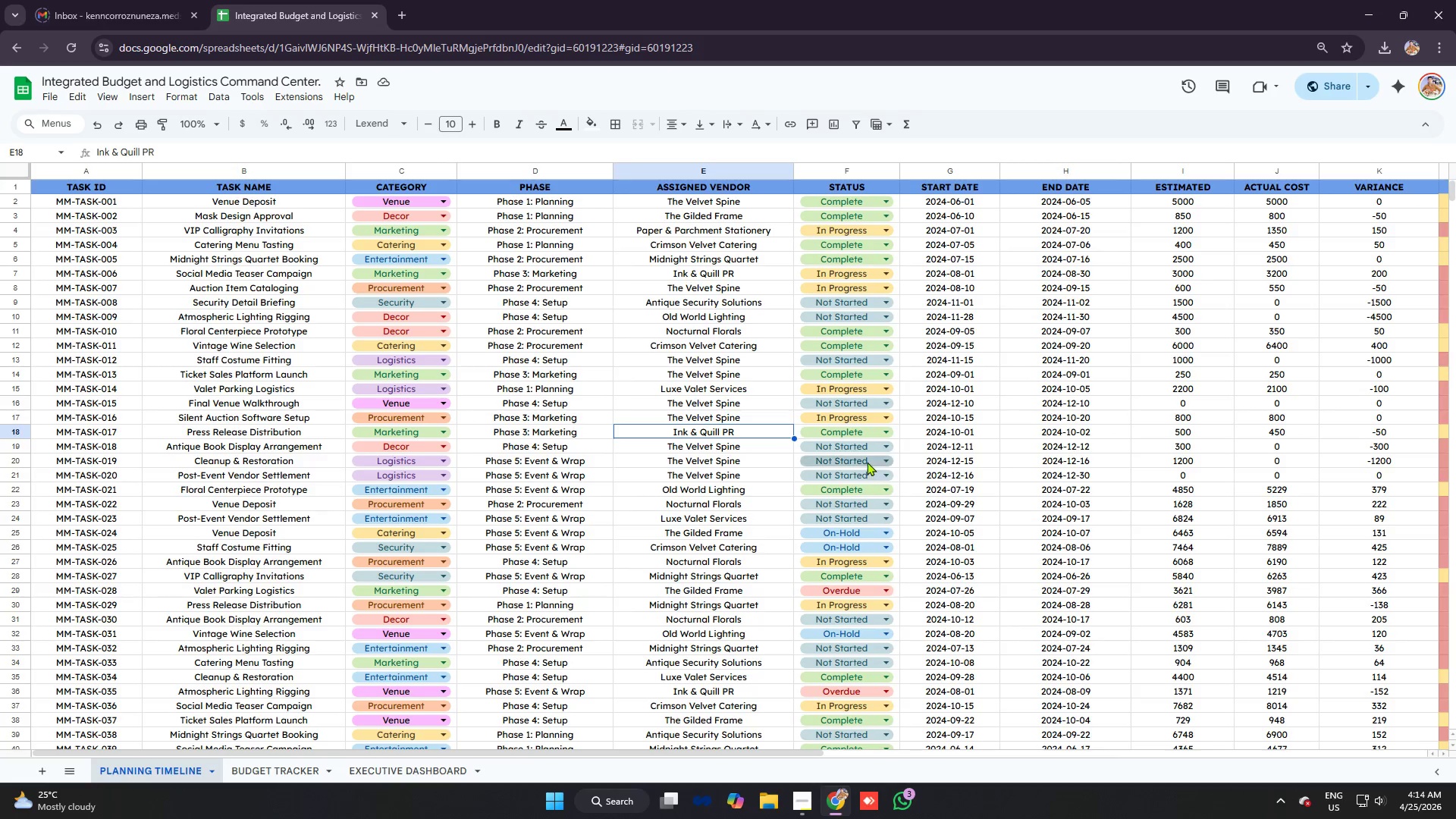 
wait(22.06)
 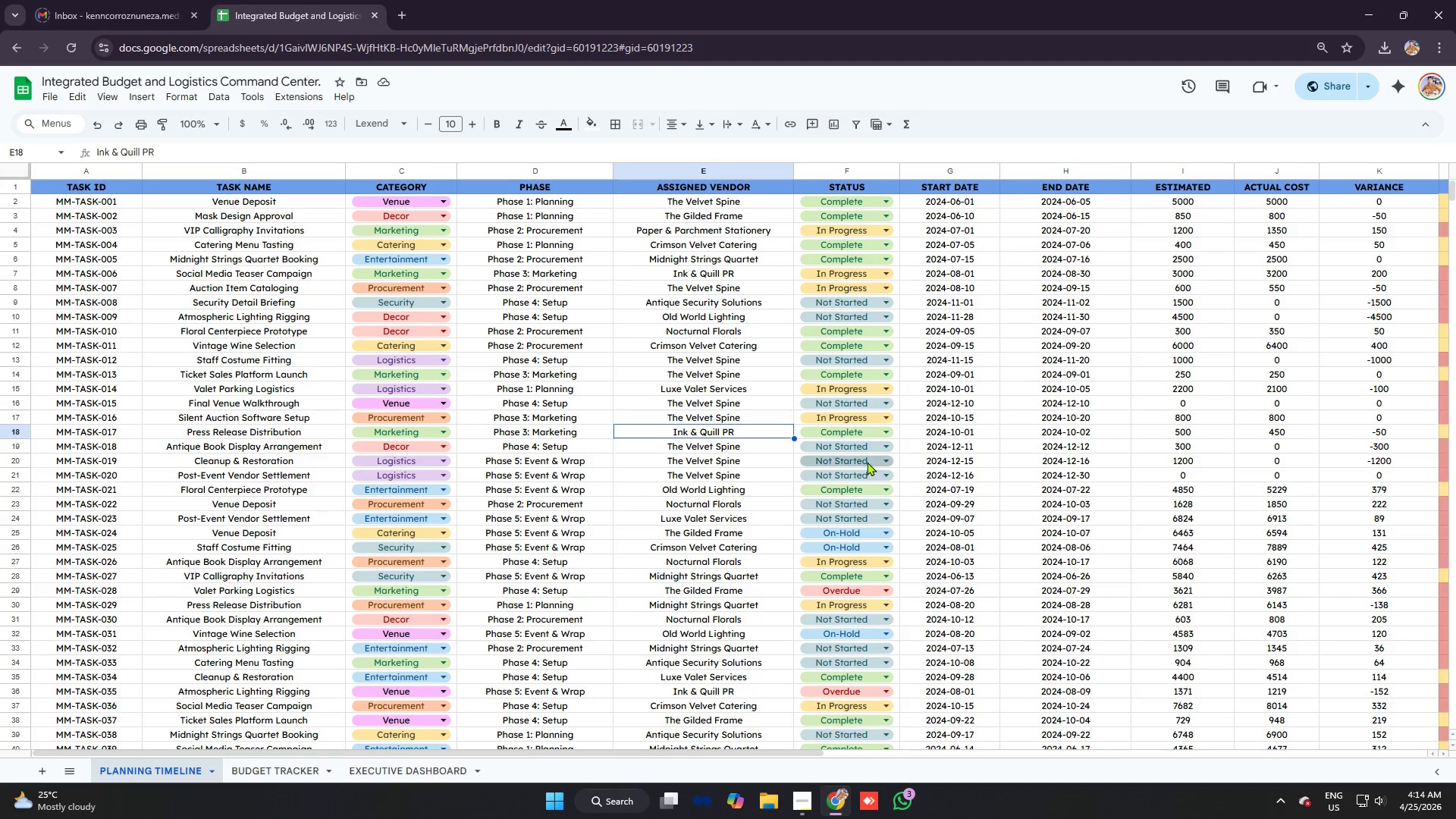 
left_click([394, 764])
 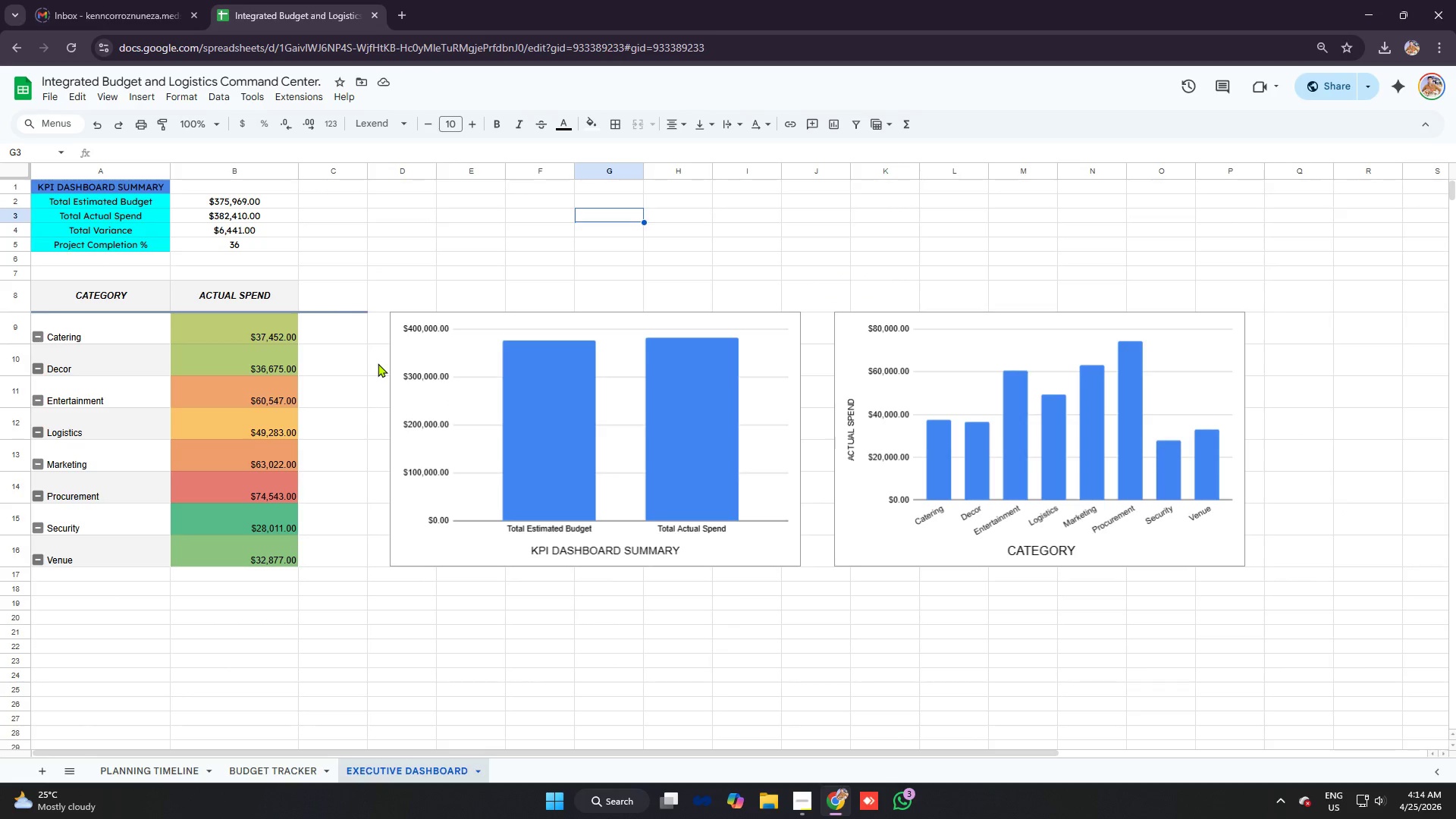 
left_click([313, 349])
 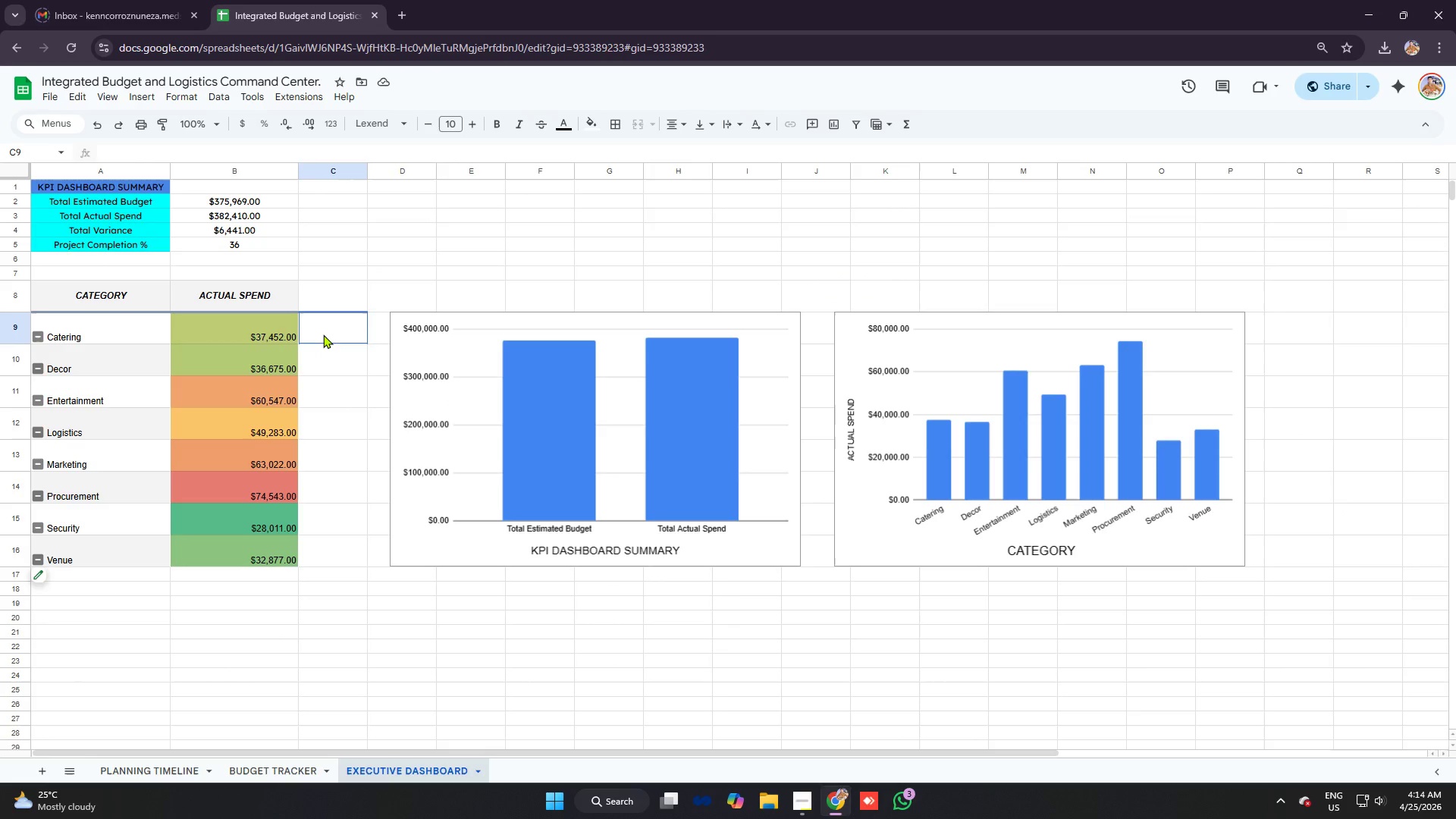 
left_click_drag(start_coordinate=[321, 331], to_coordinate=[329, 558])
 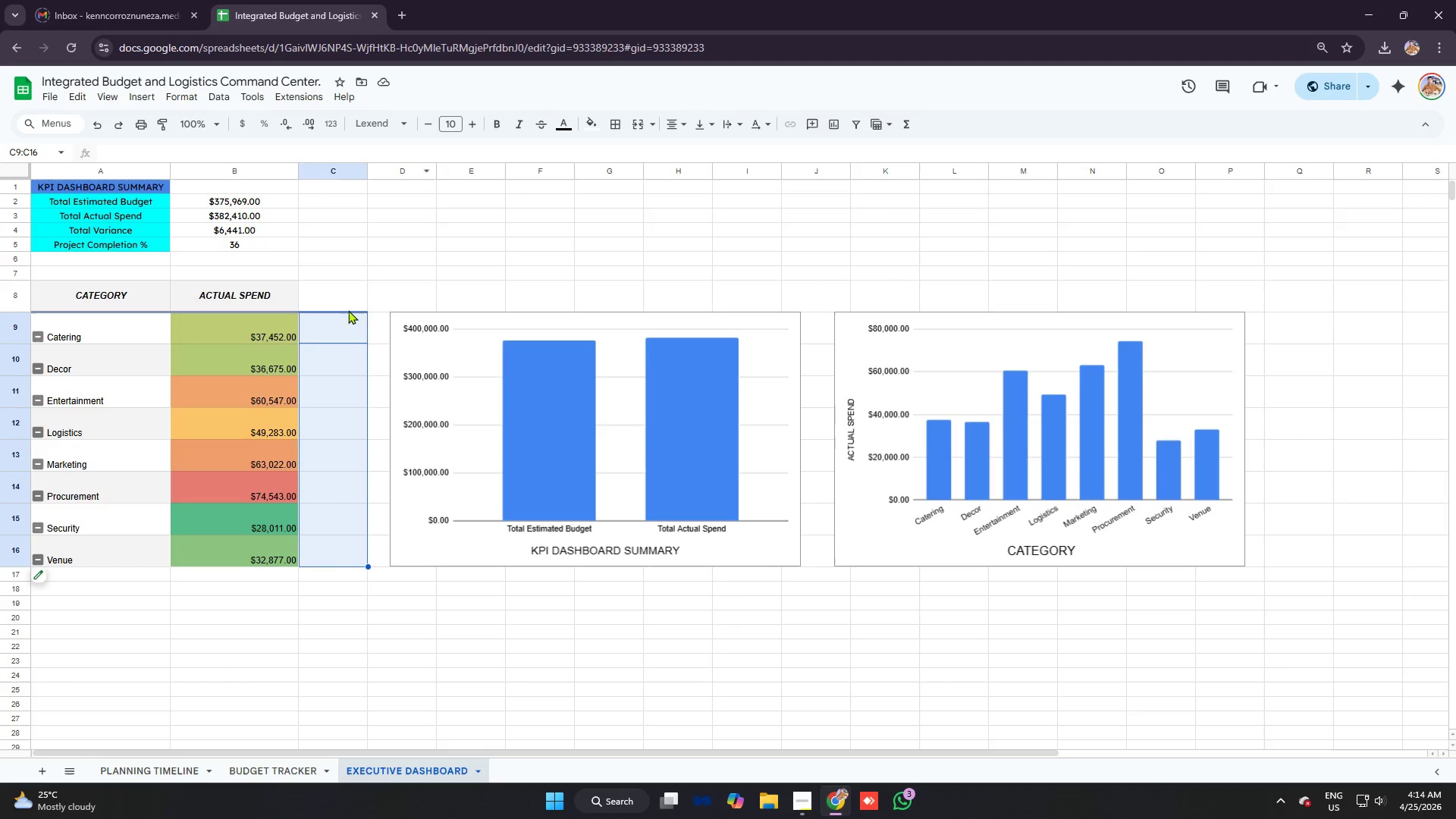 
right_click([332, 325])
 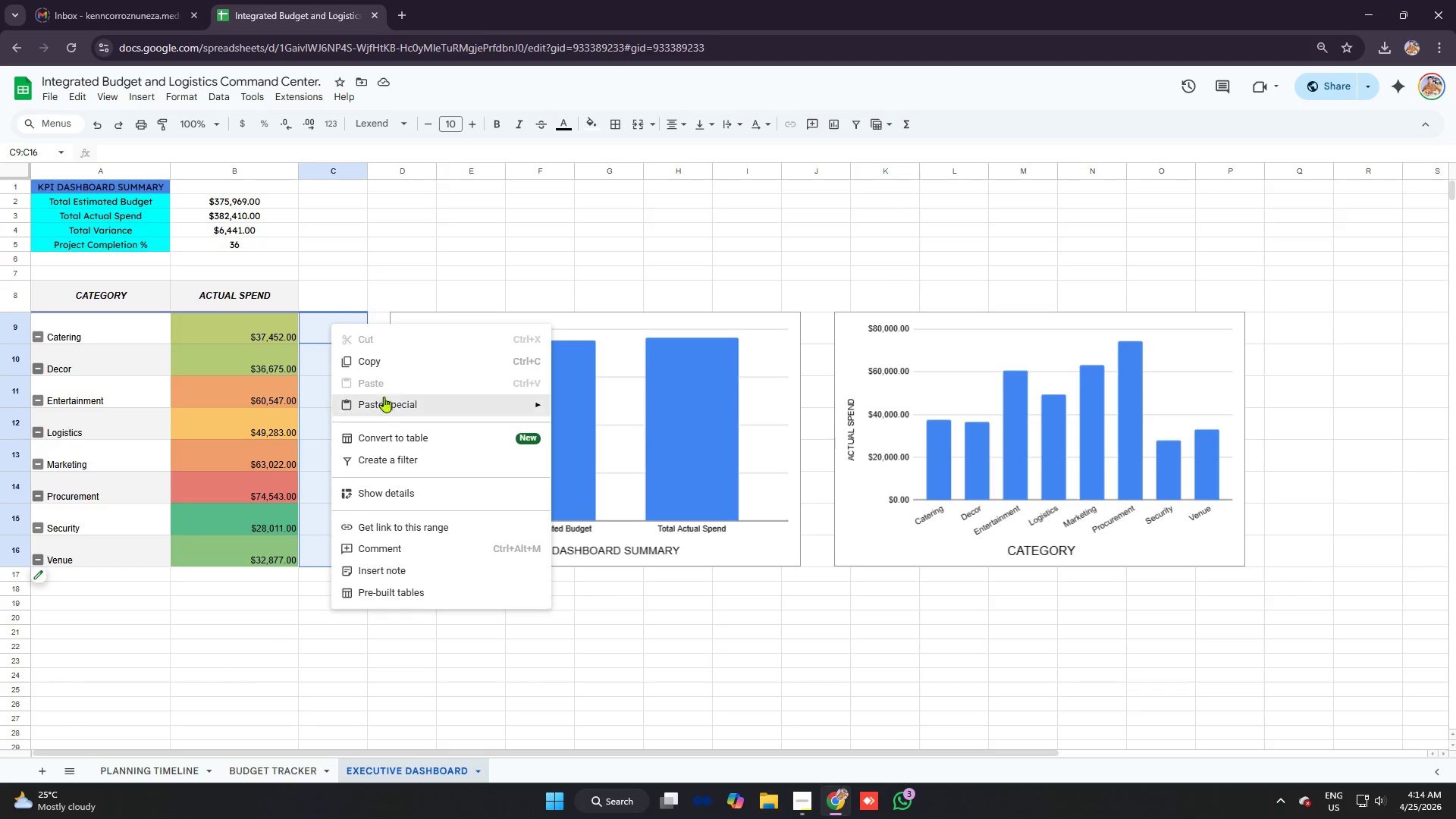 
wait(5.06)
 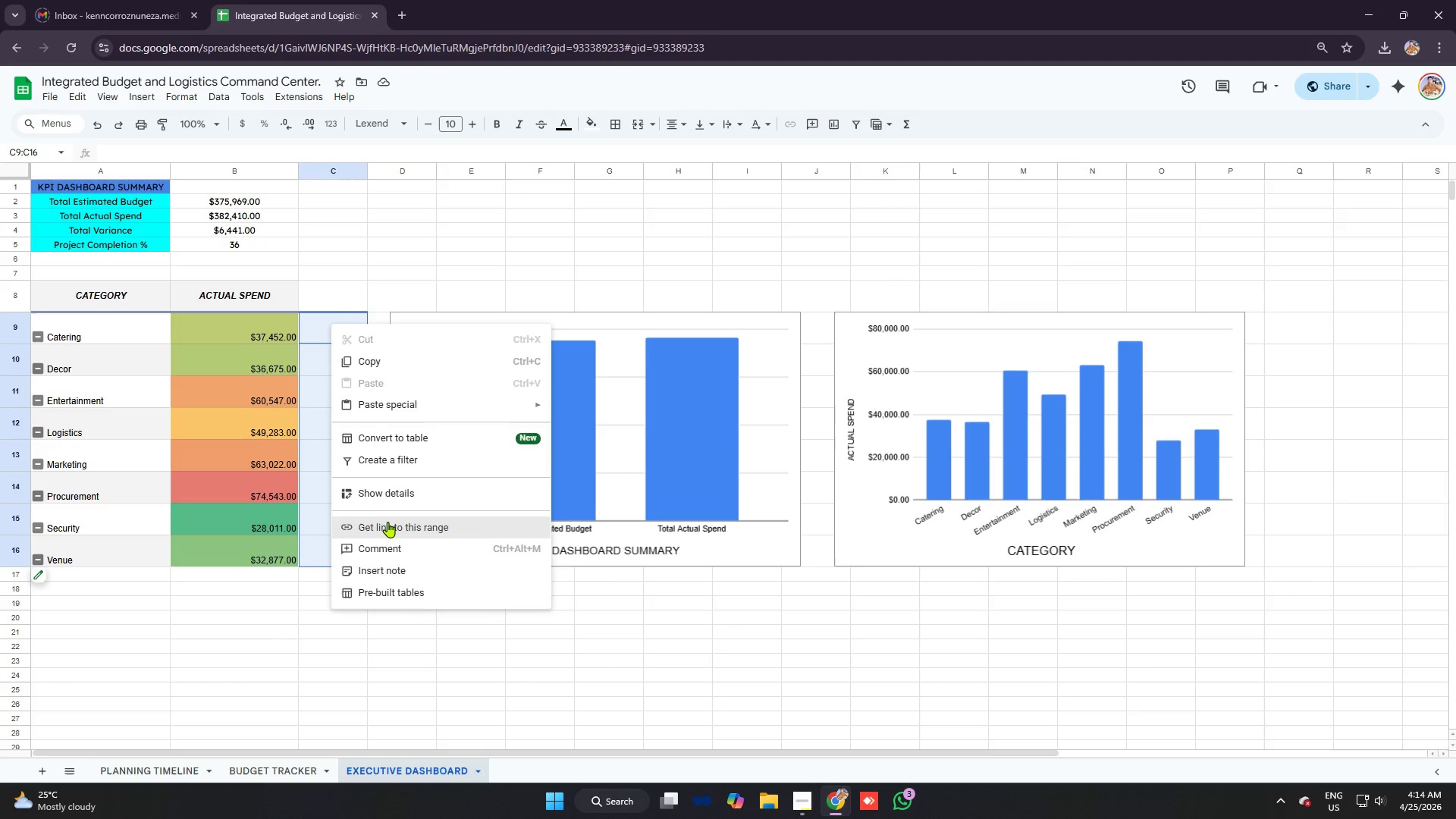 
left_click([339, 224])
 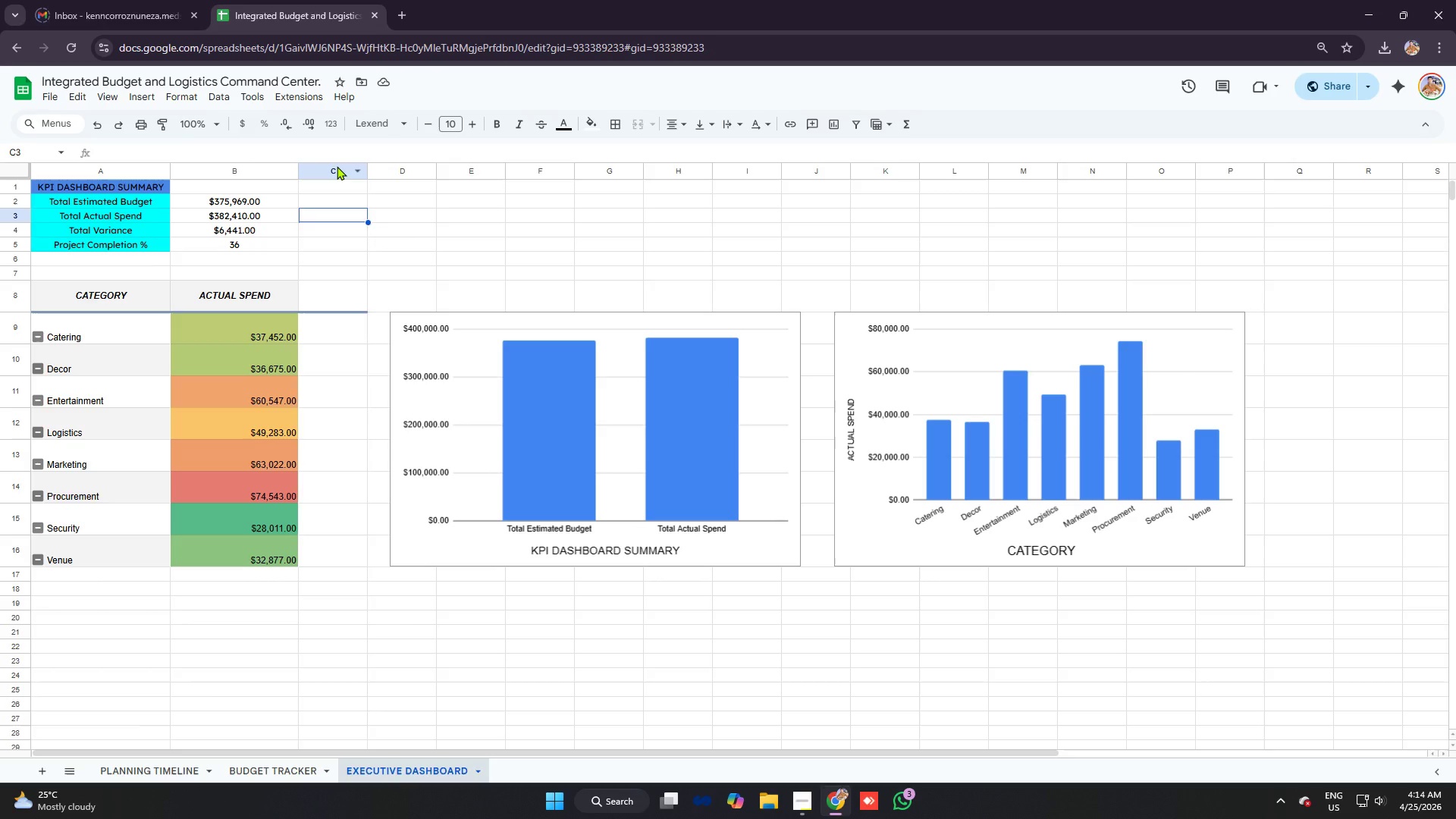 
right_click([337, 166])
 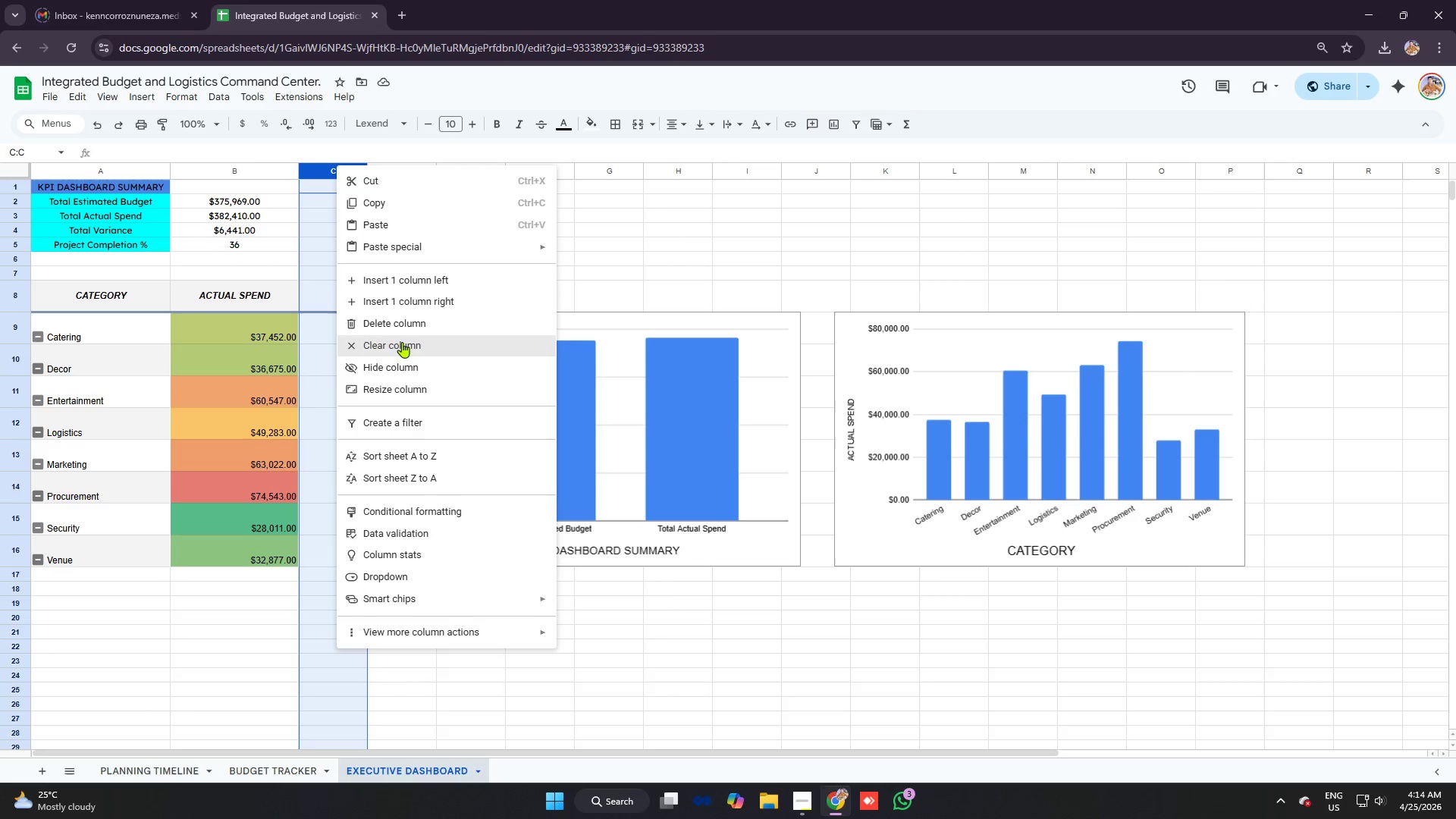 
left_click([410, 322])
 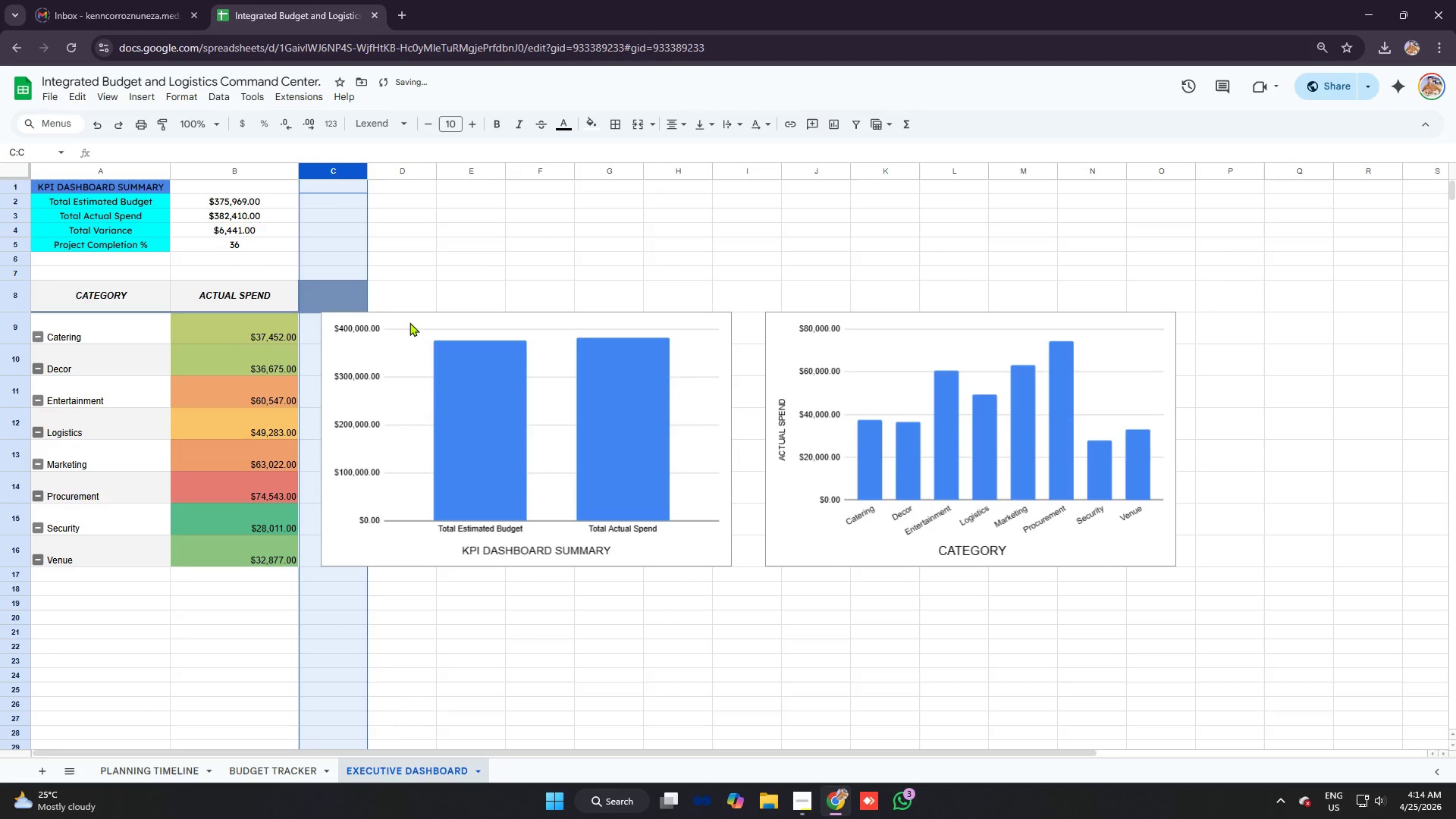 
left_click([416, 268])
 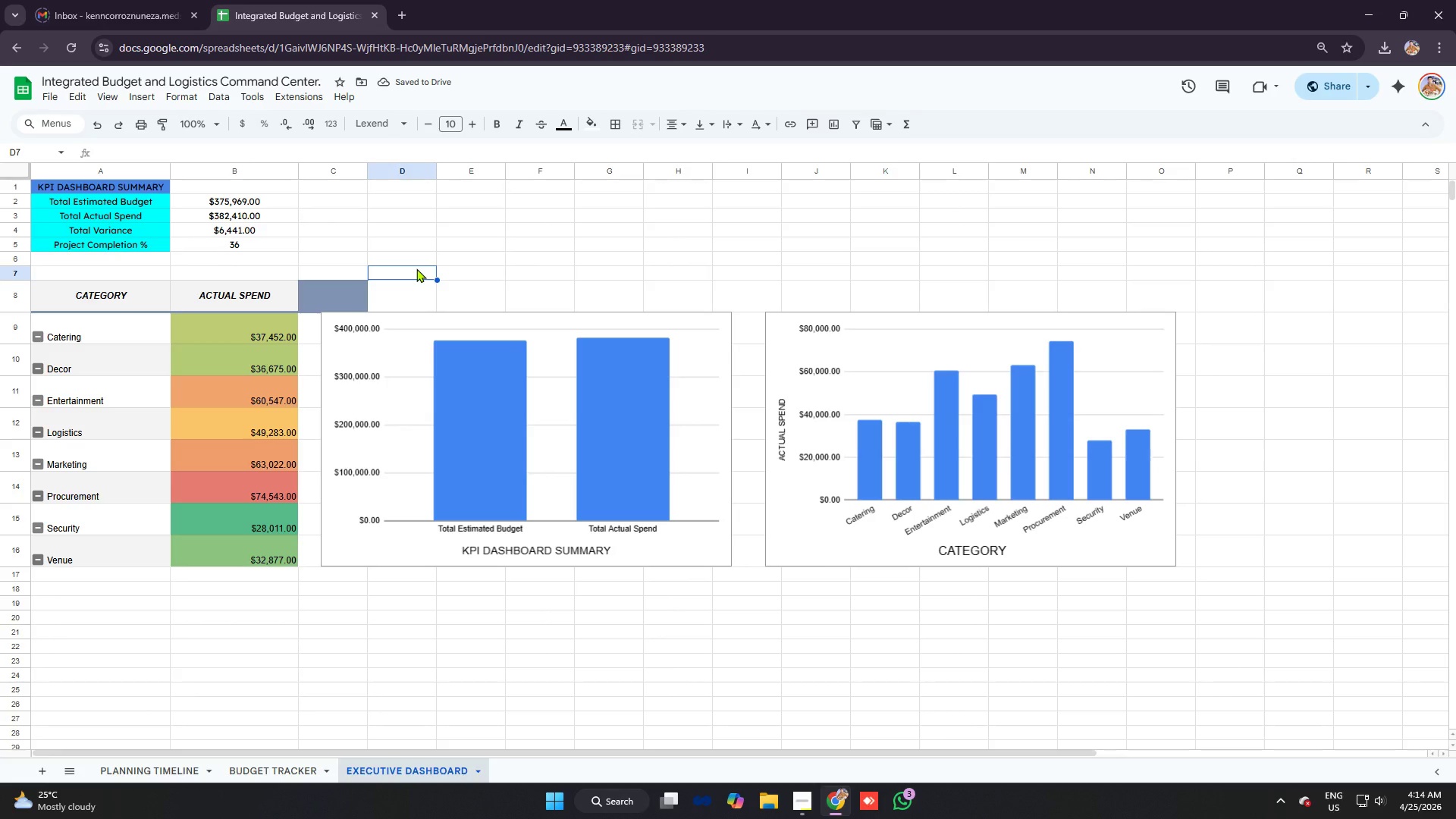 
key(Control+Z)
 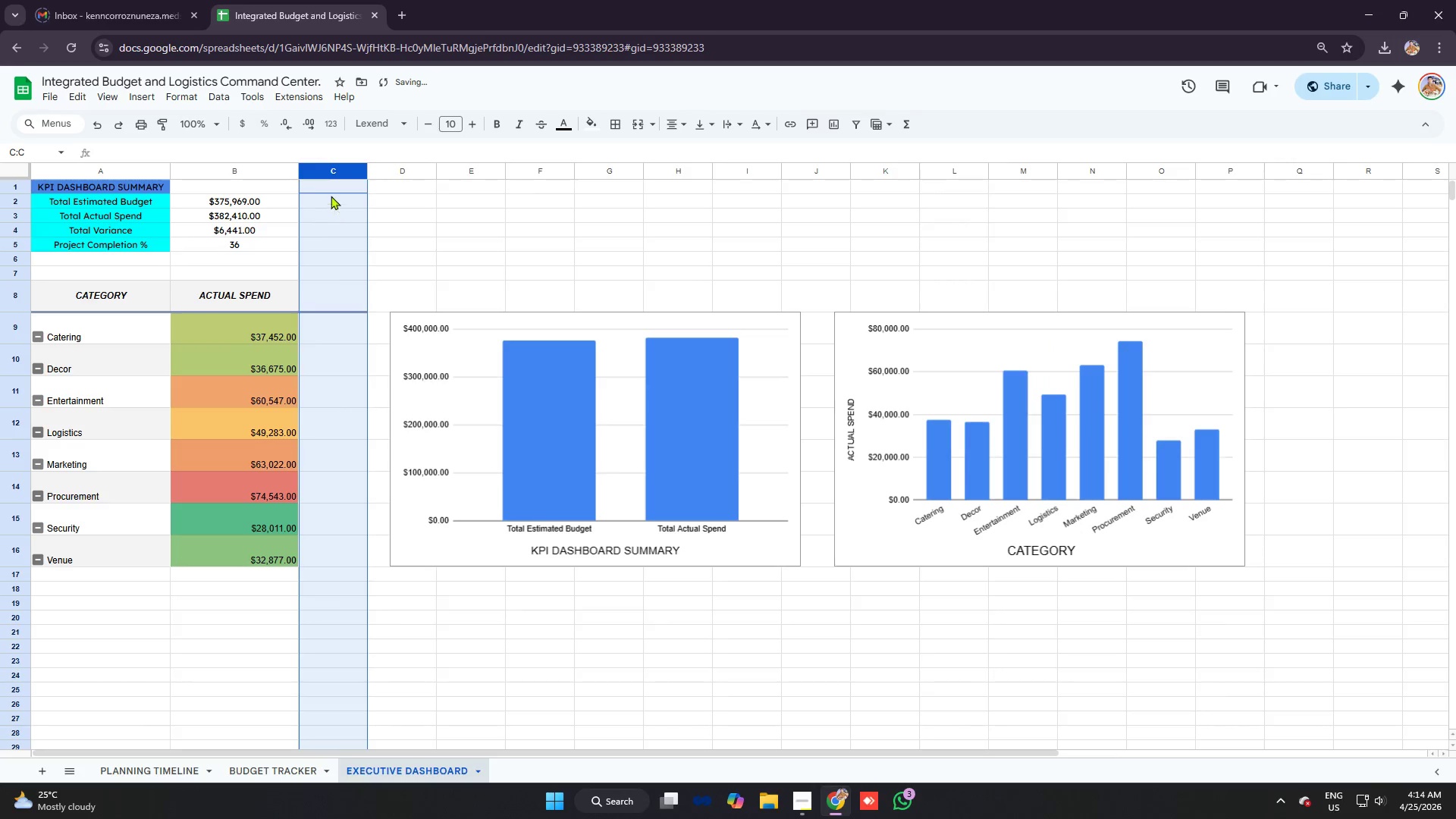 
right_click([331, 171])
 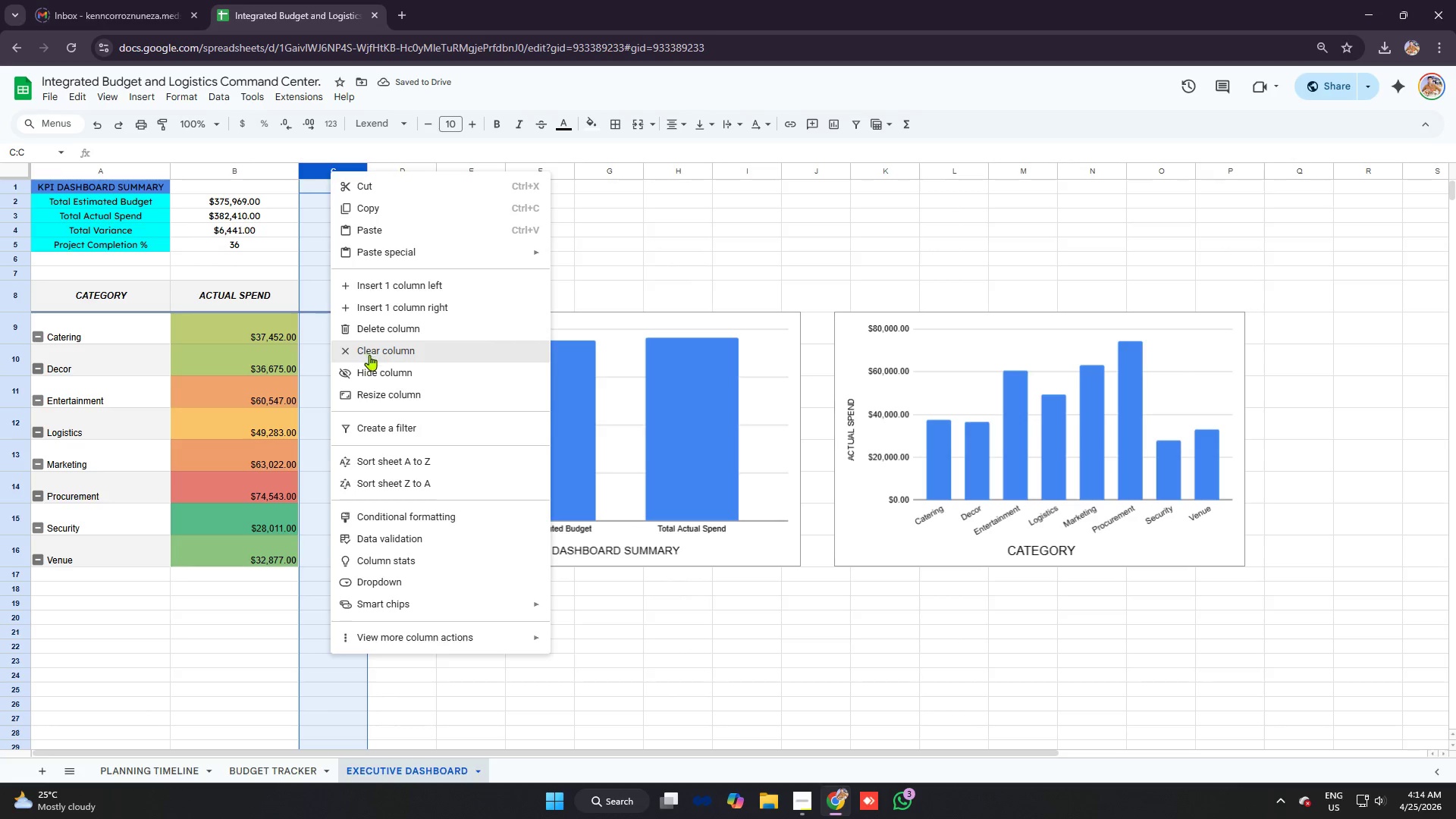 
left_click([386, 373])
 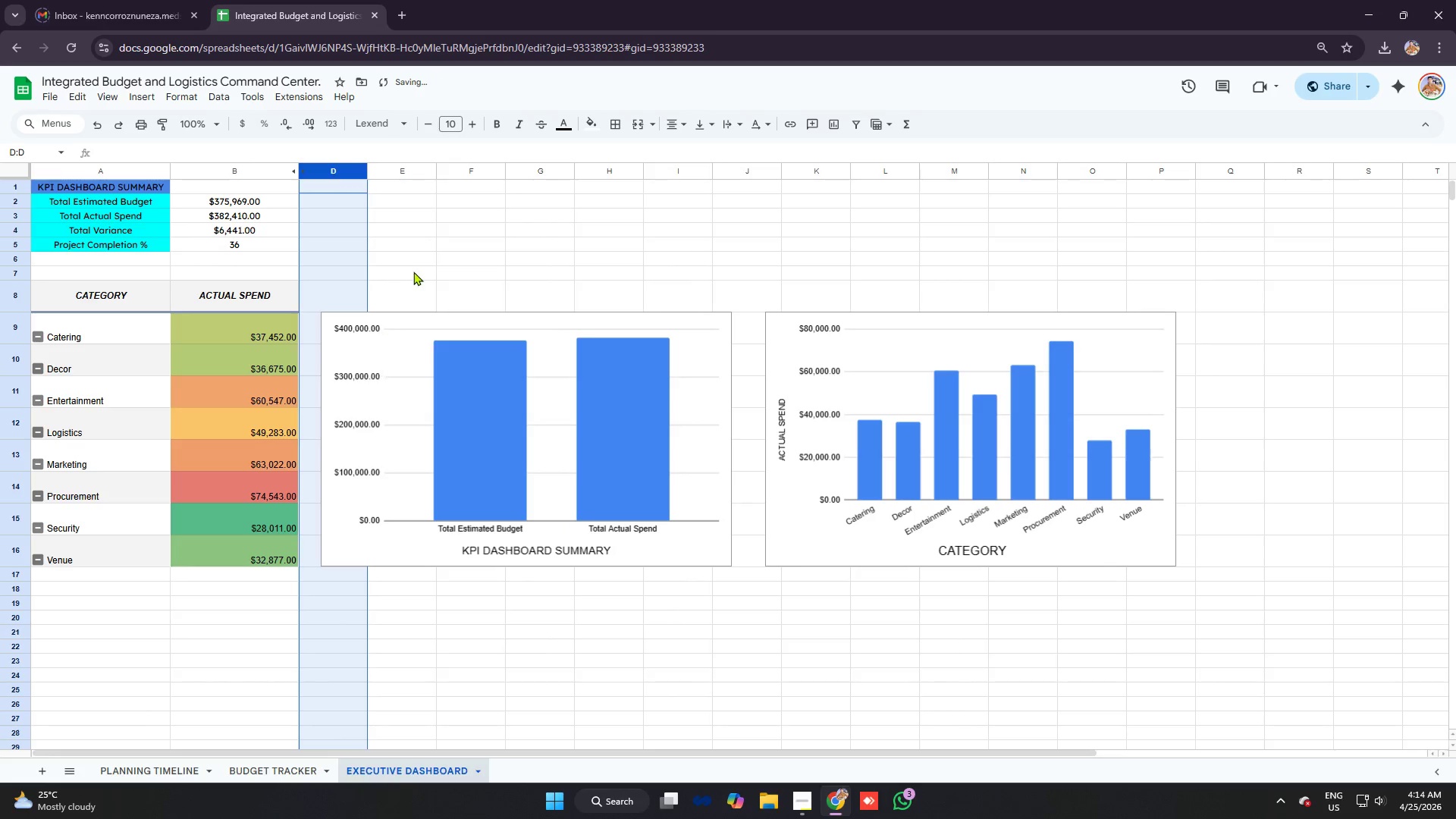 
left_click([416, 259])
 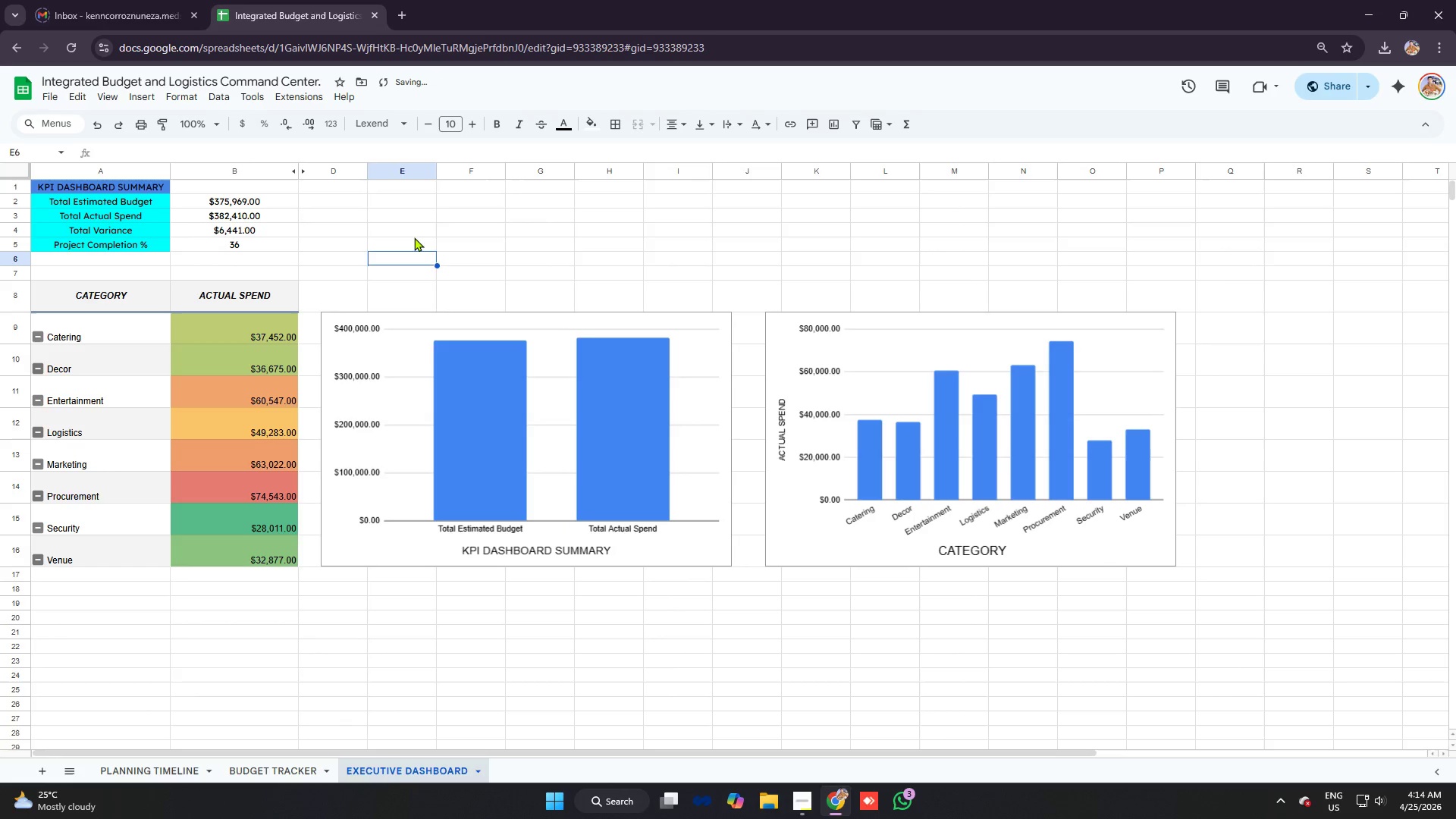 
left_click([438, 216])
 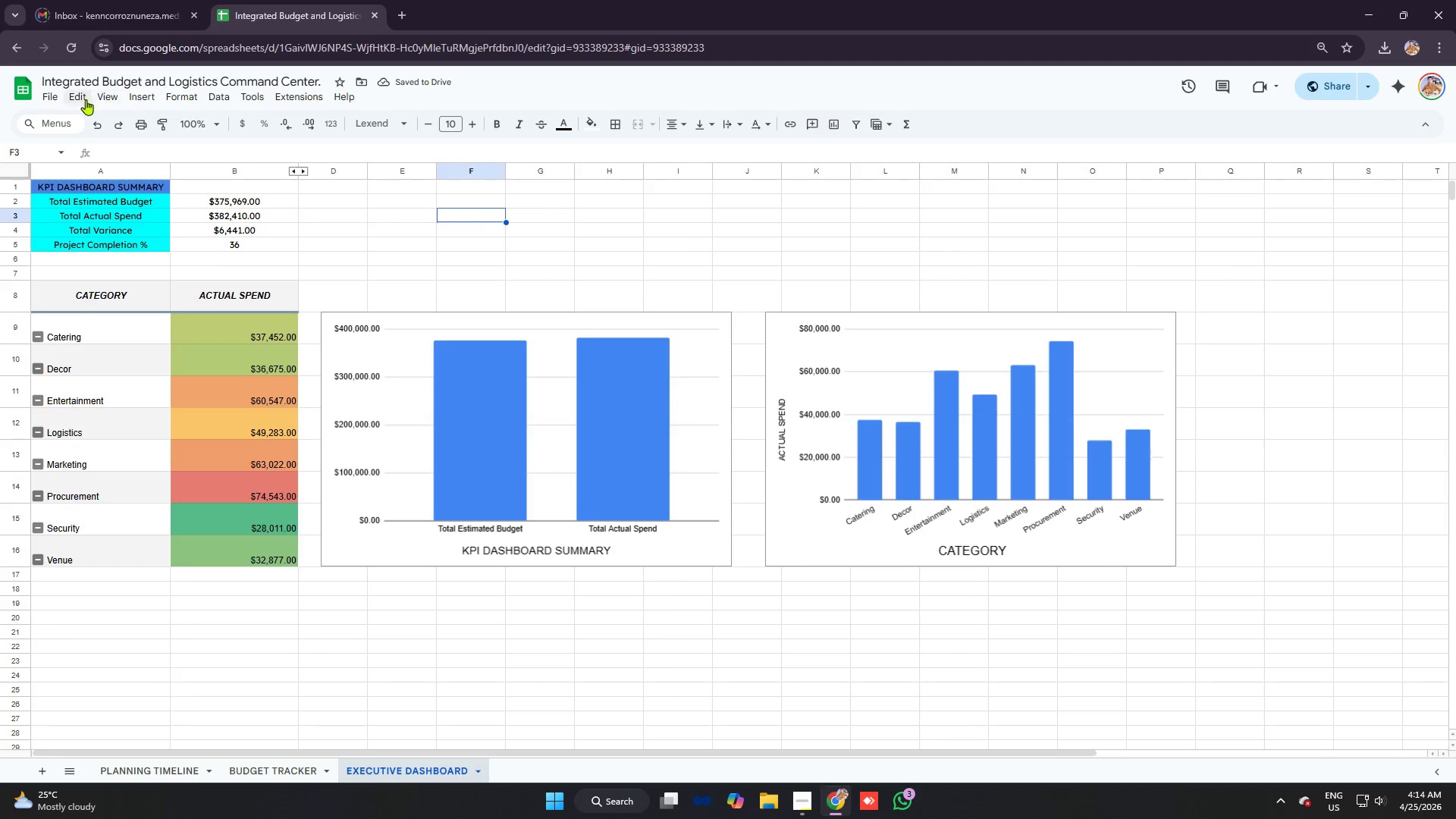 
left_click([55, 99])
 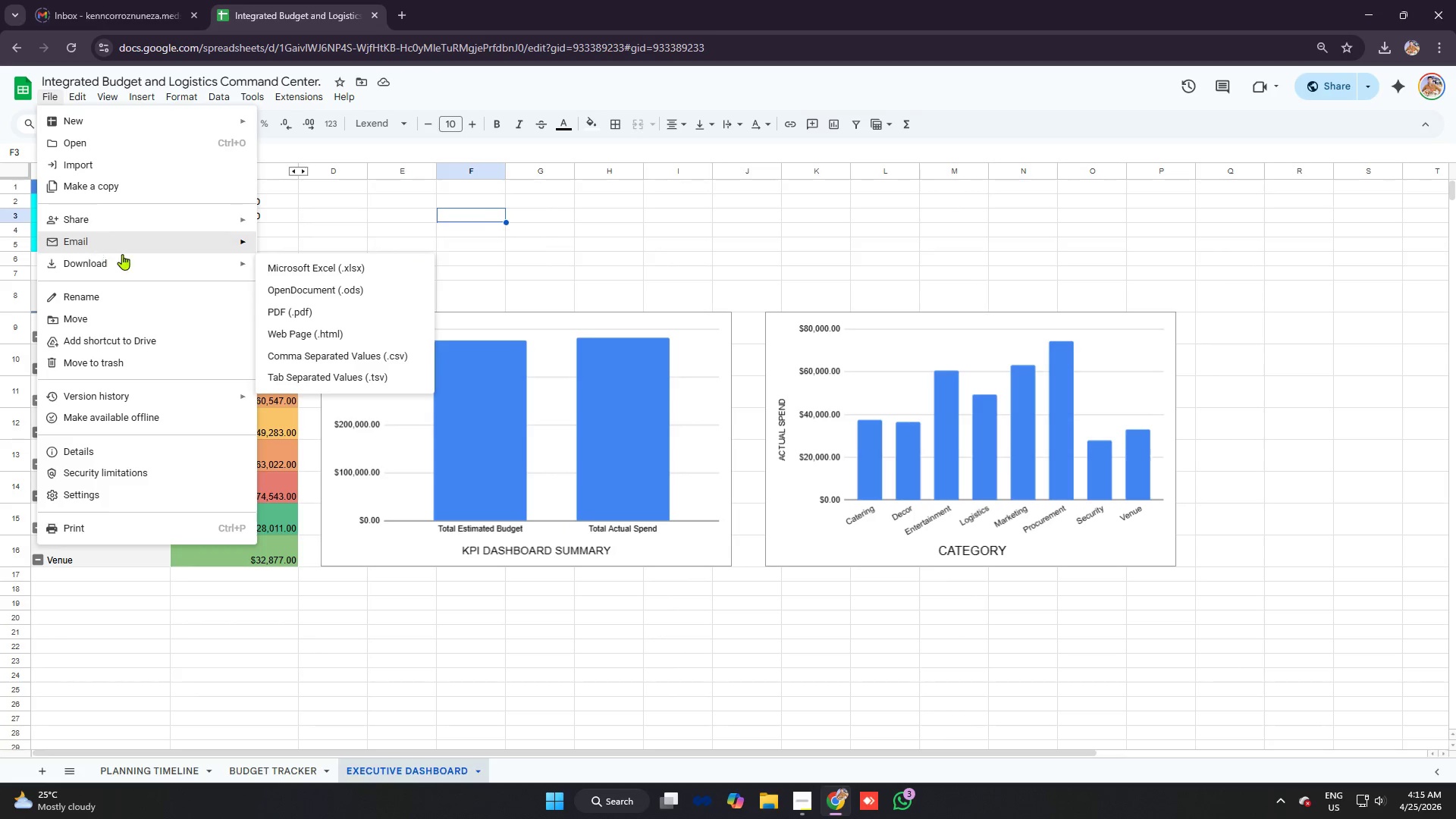 
left_click([287, 313])
 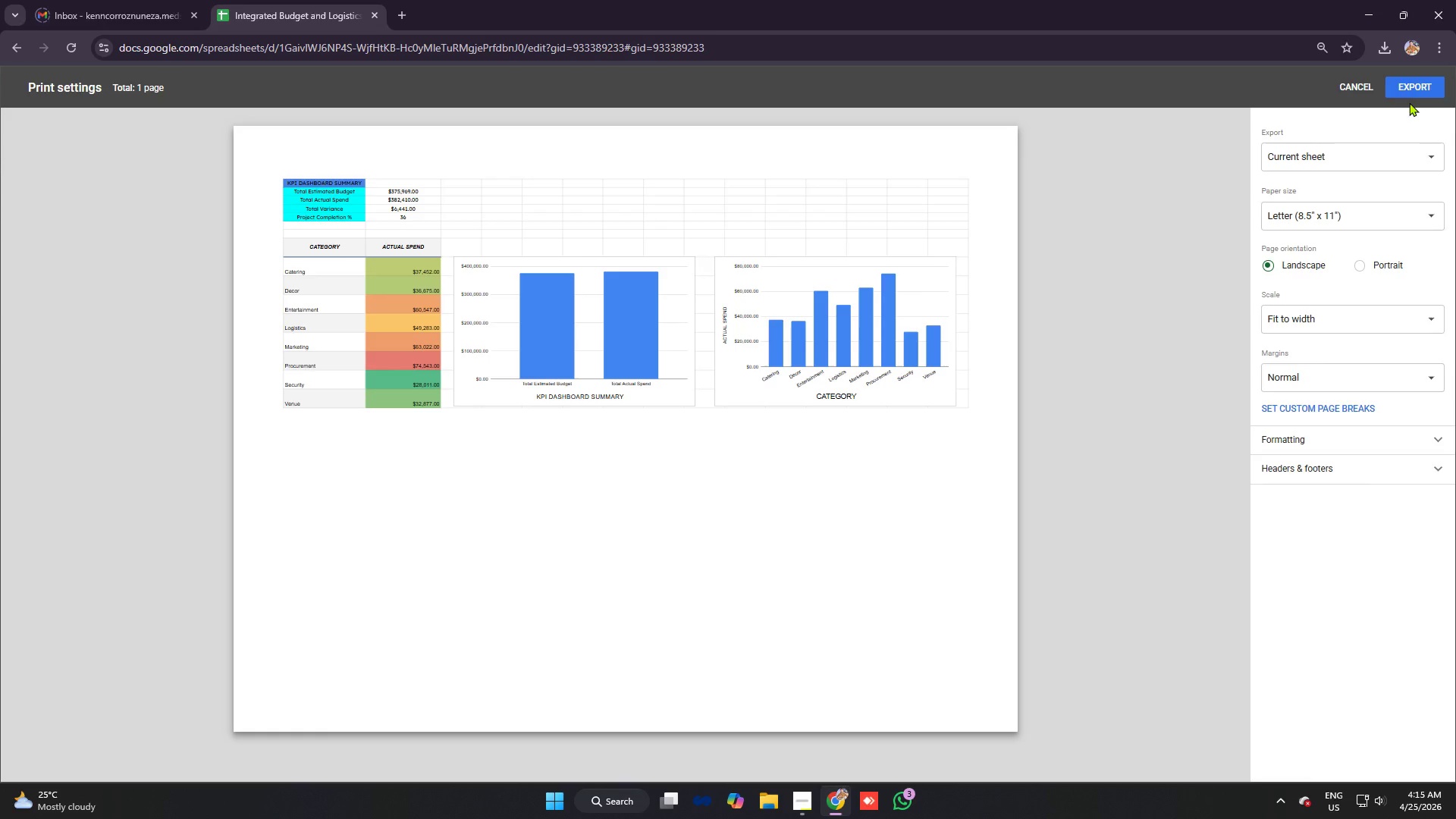 
left_click([1364, 84])
 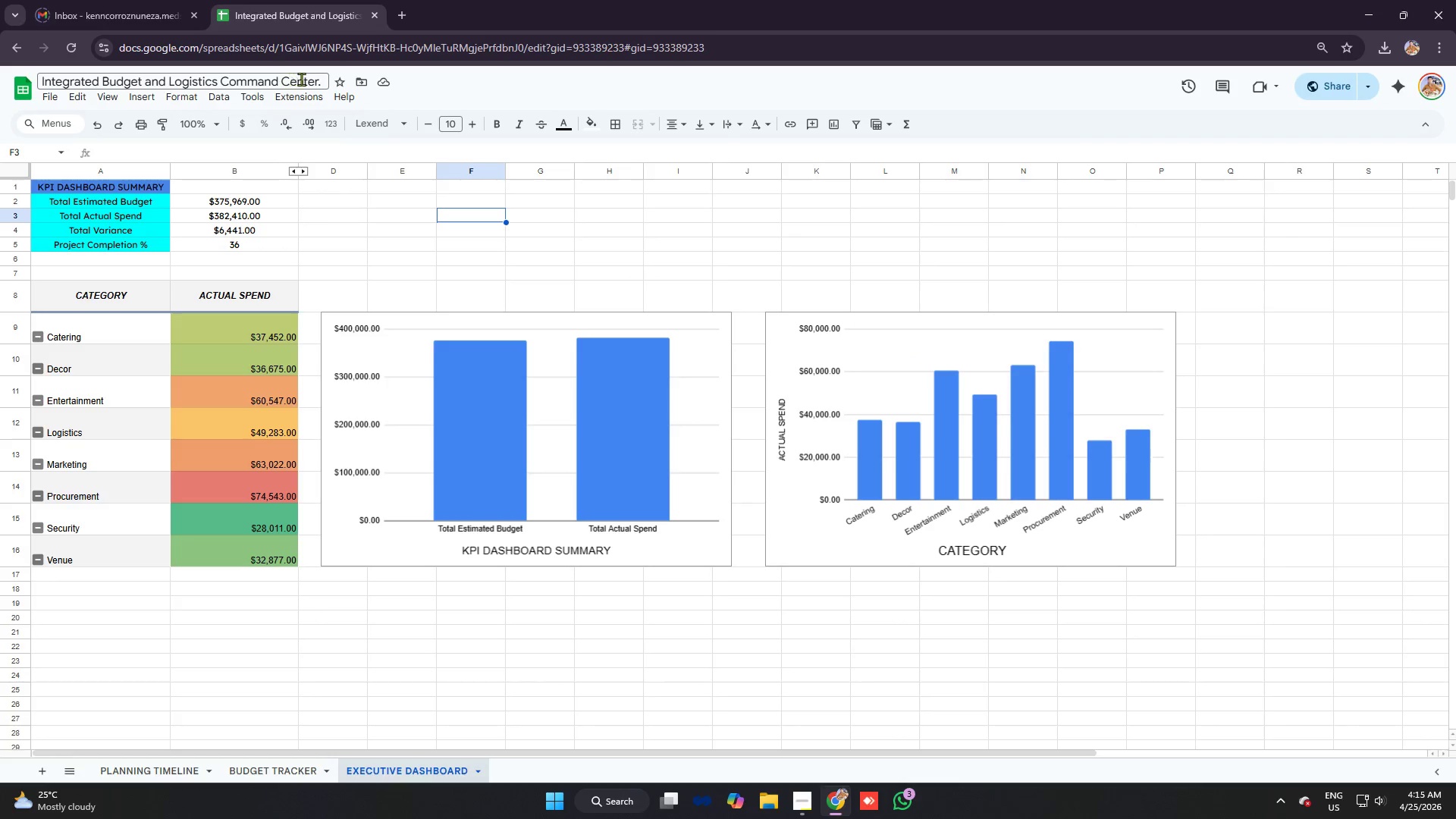 
left_click([318, 81])
 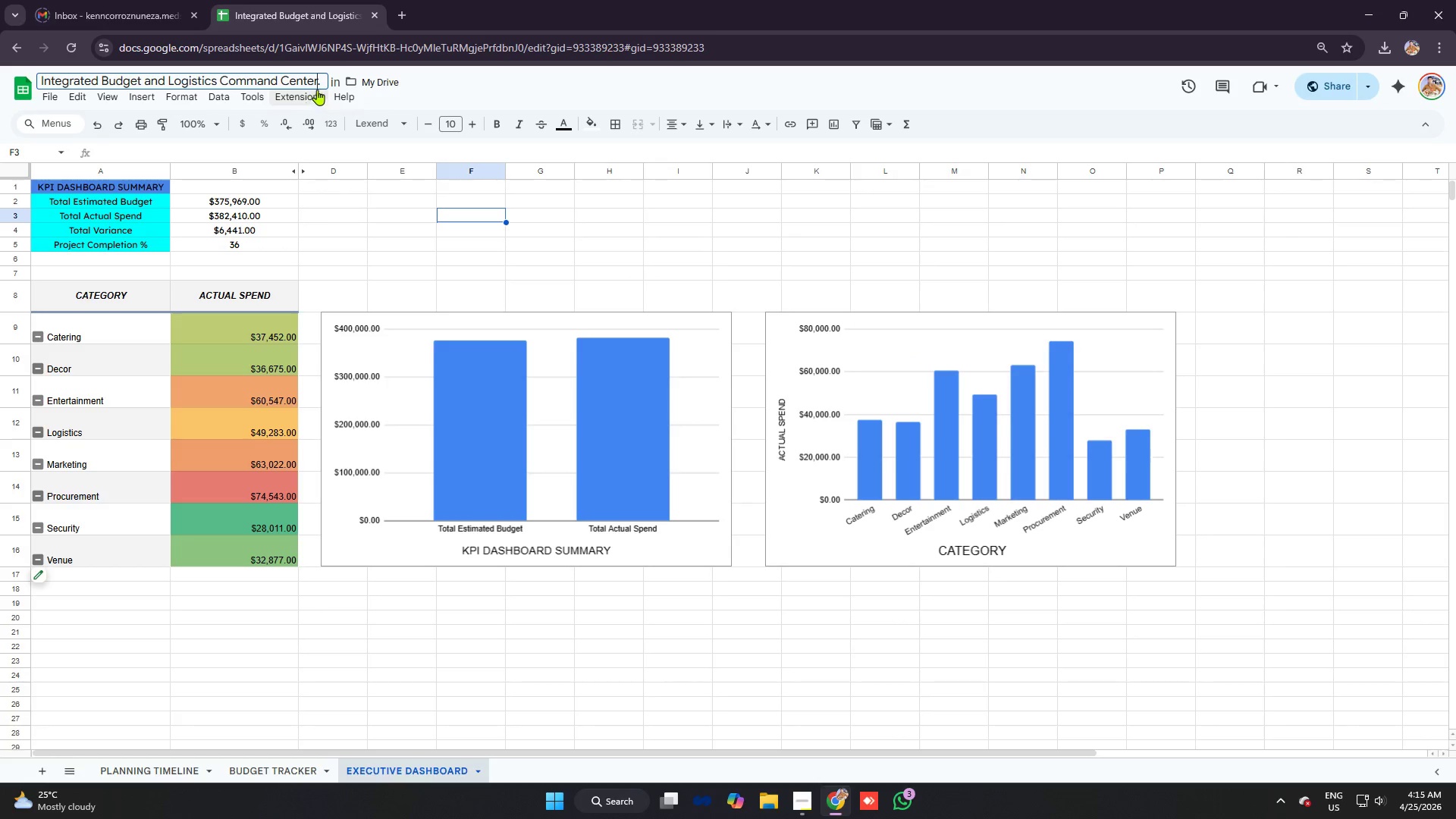 
left_click([319, 80])
 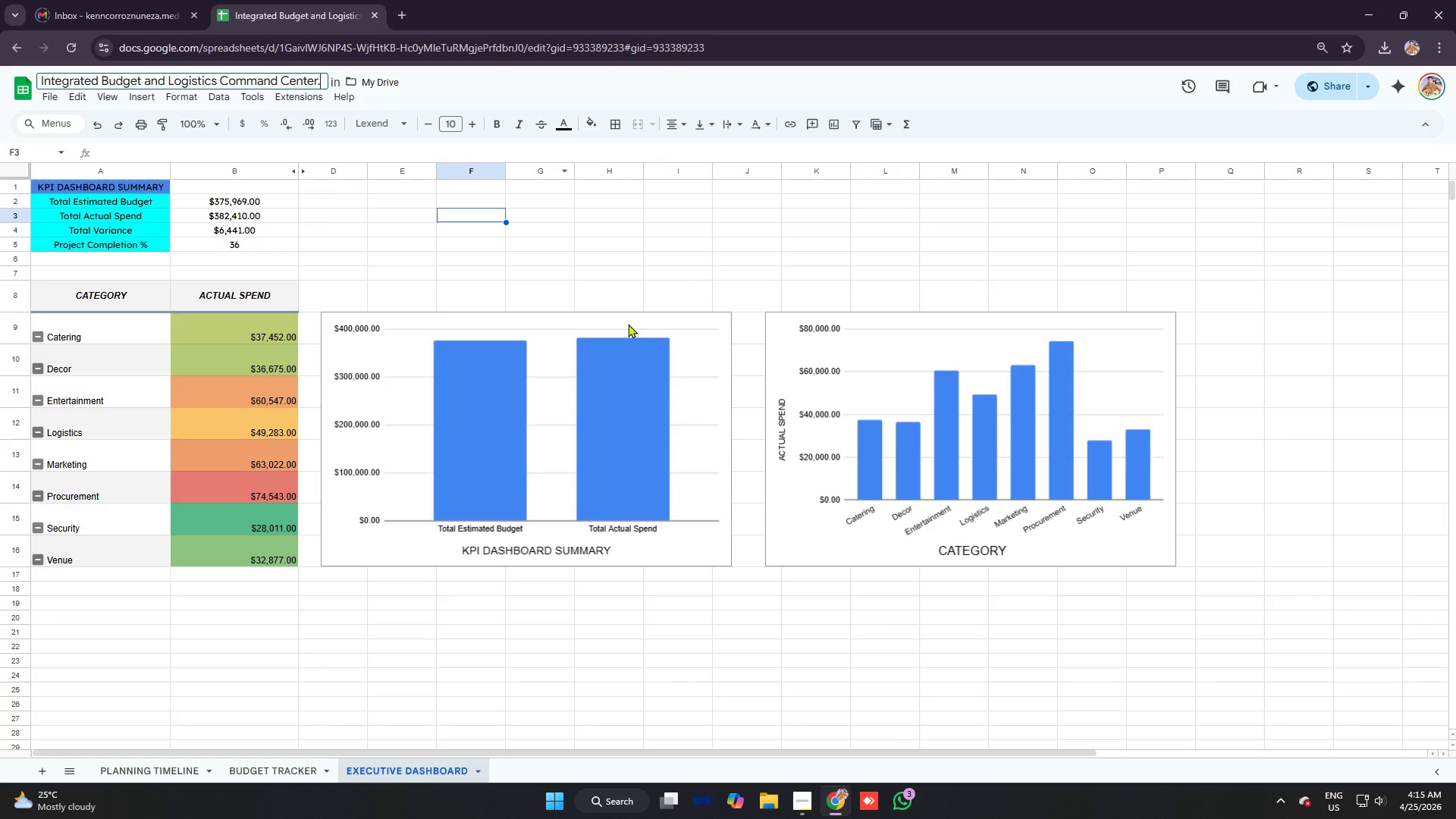 
left_click([626, 293])
 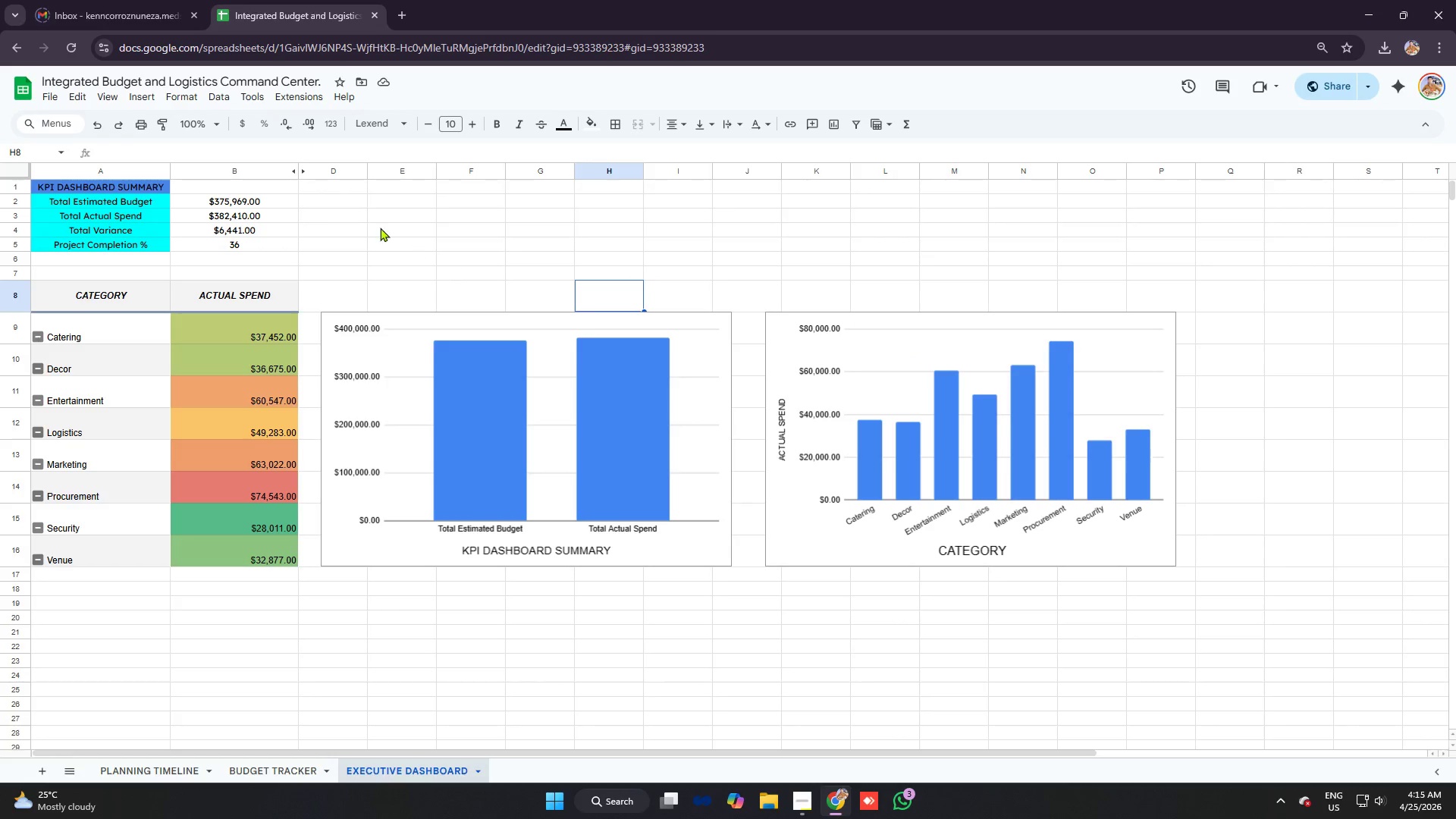 
left_click([366, 216])
 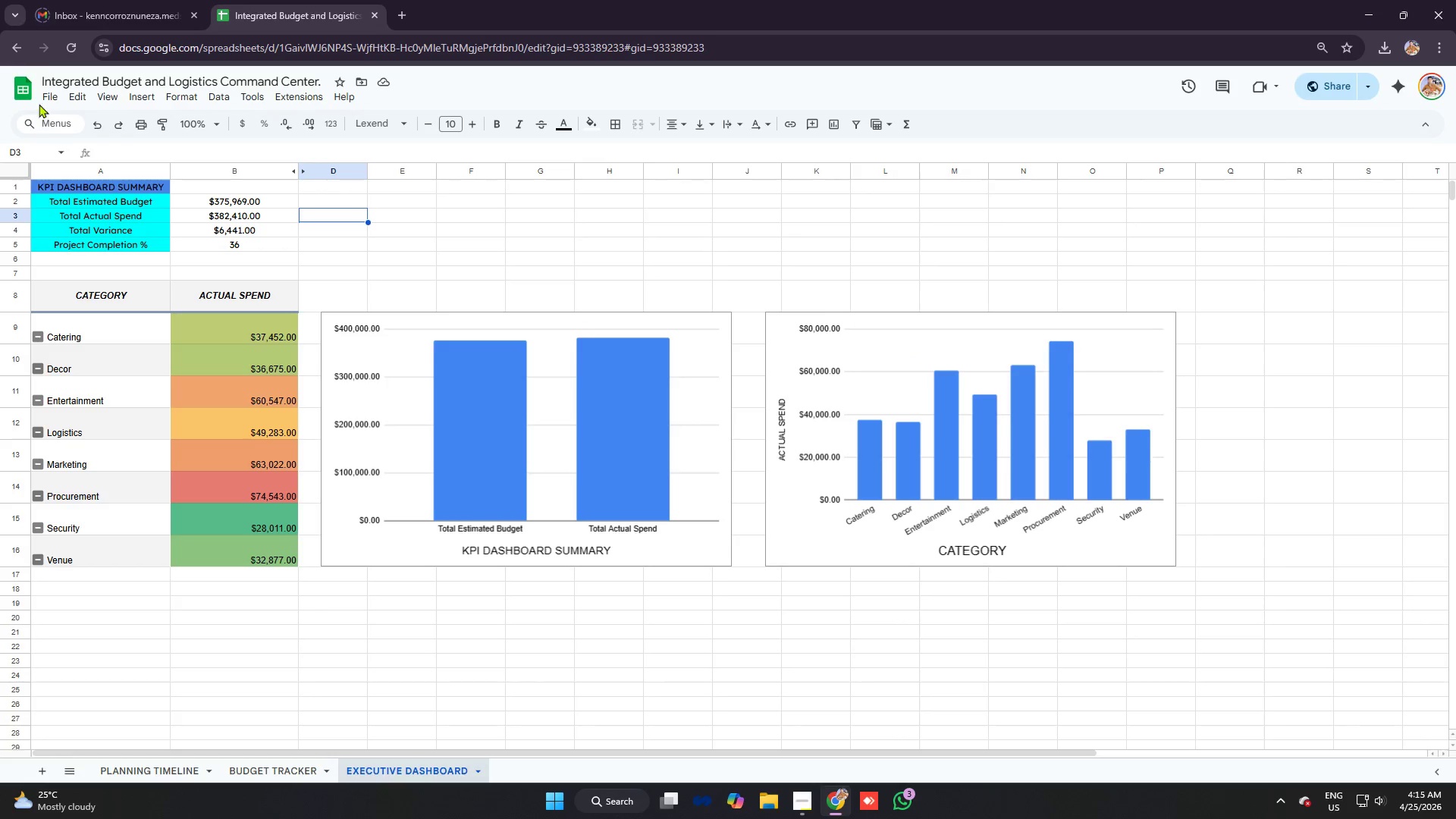 
left_click([46, 95])
 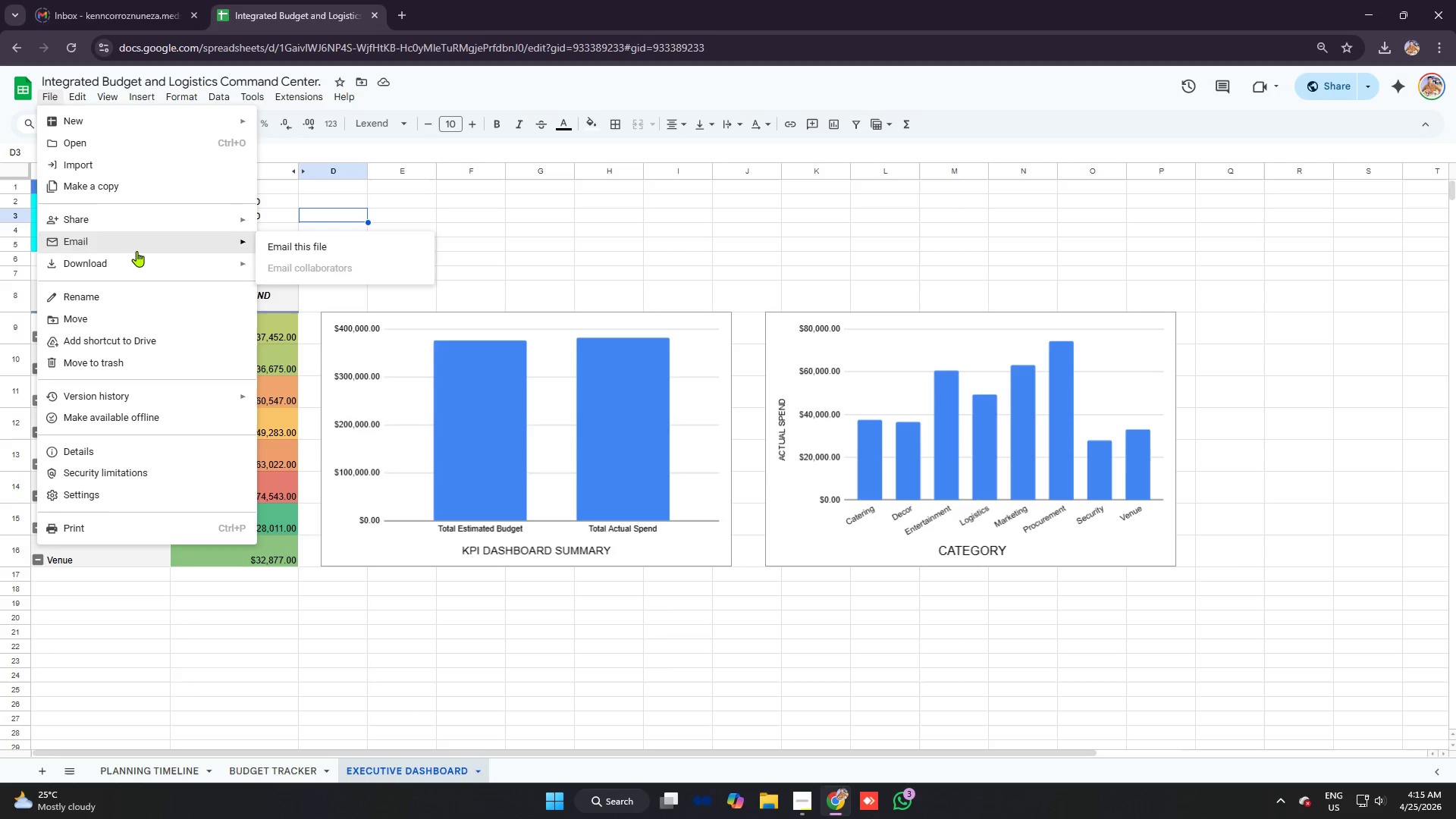 
left_click([139, 256])
 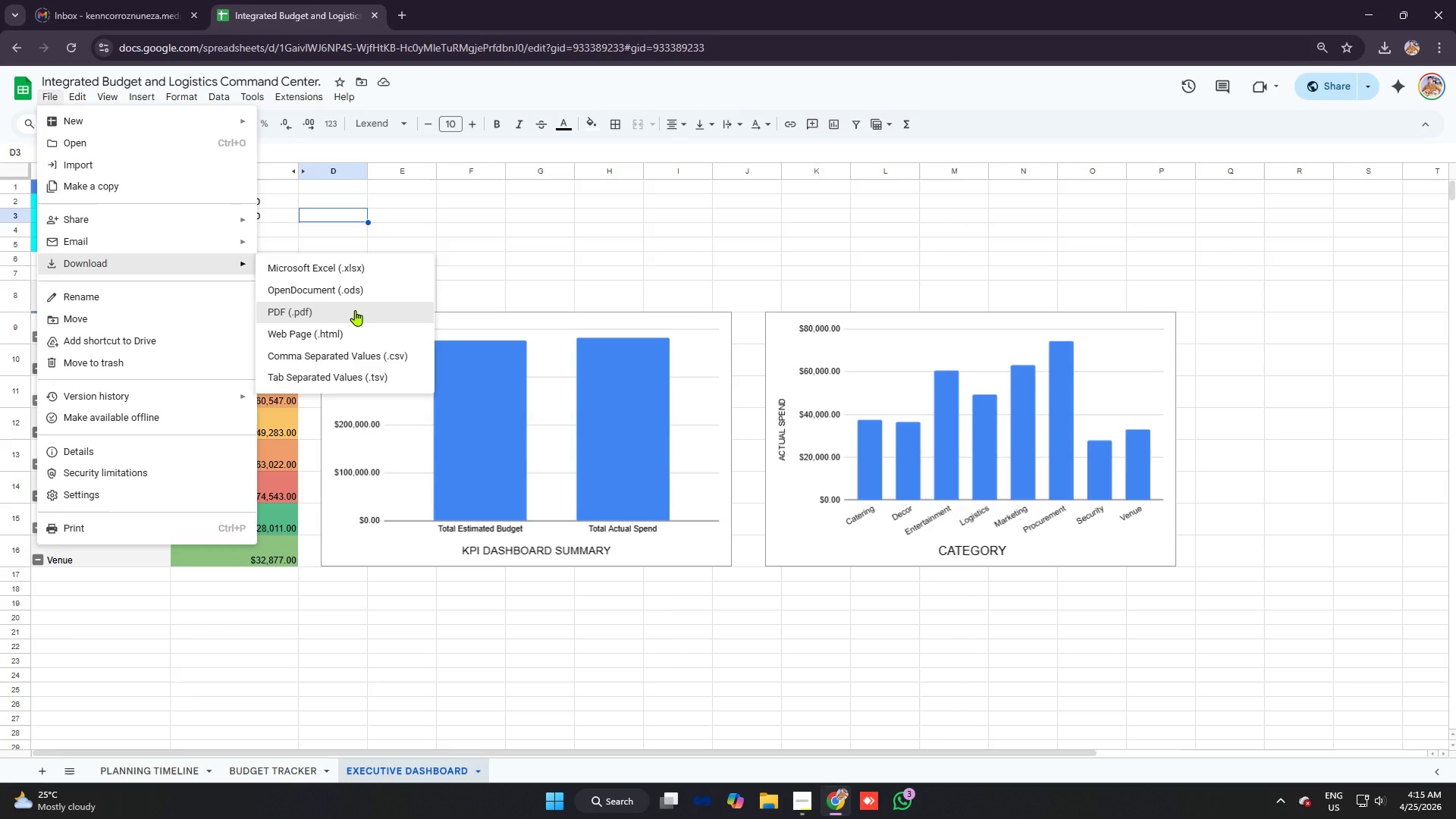 
left_click([355, 310])
 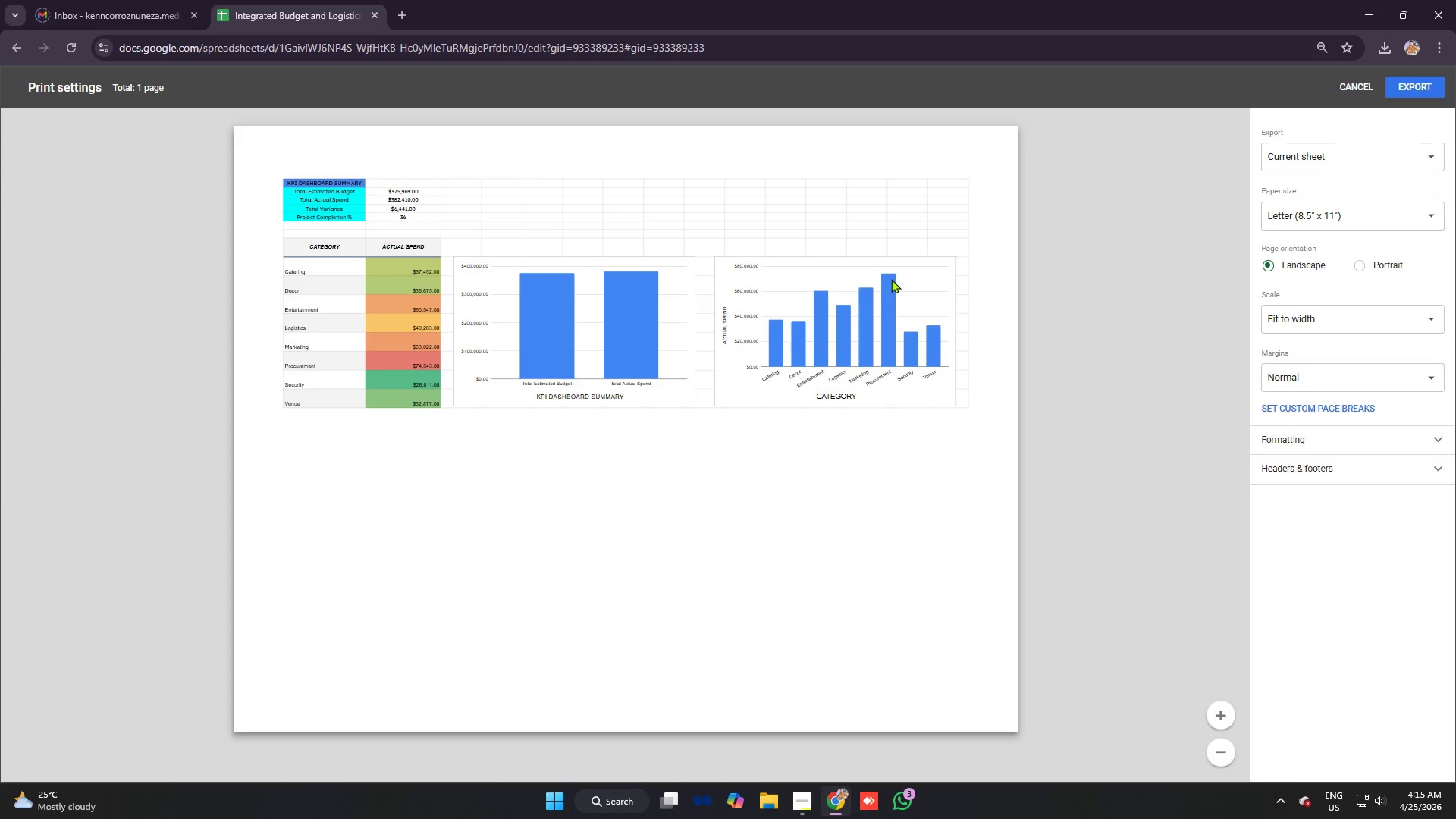 
scroll: coordinate [890, 279], scroll_direction: none, amount: 0.0
 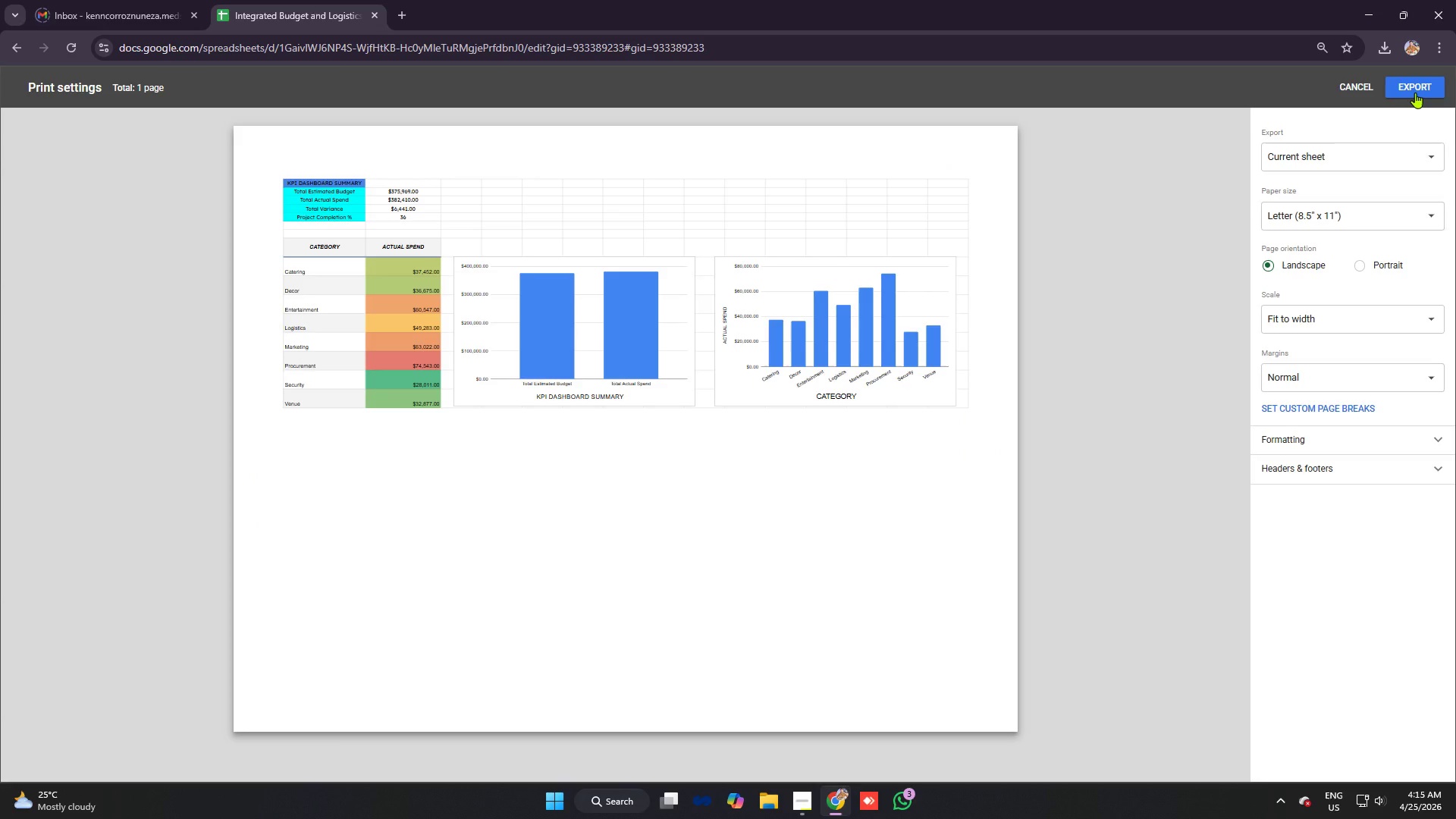 
left_click([1362, 88])
 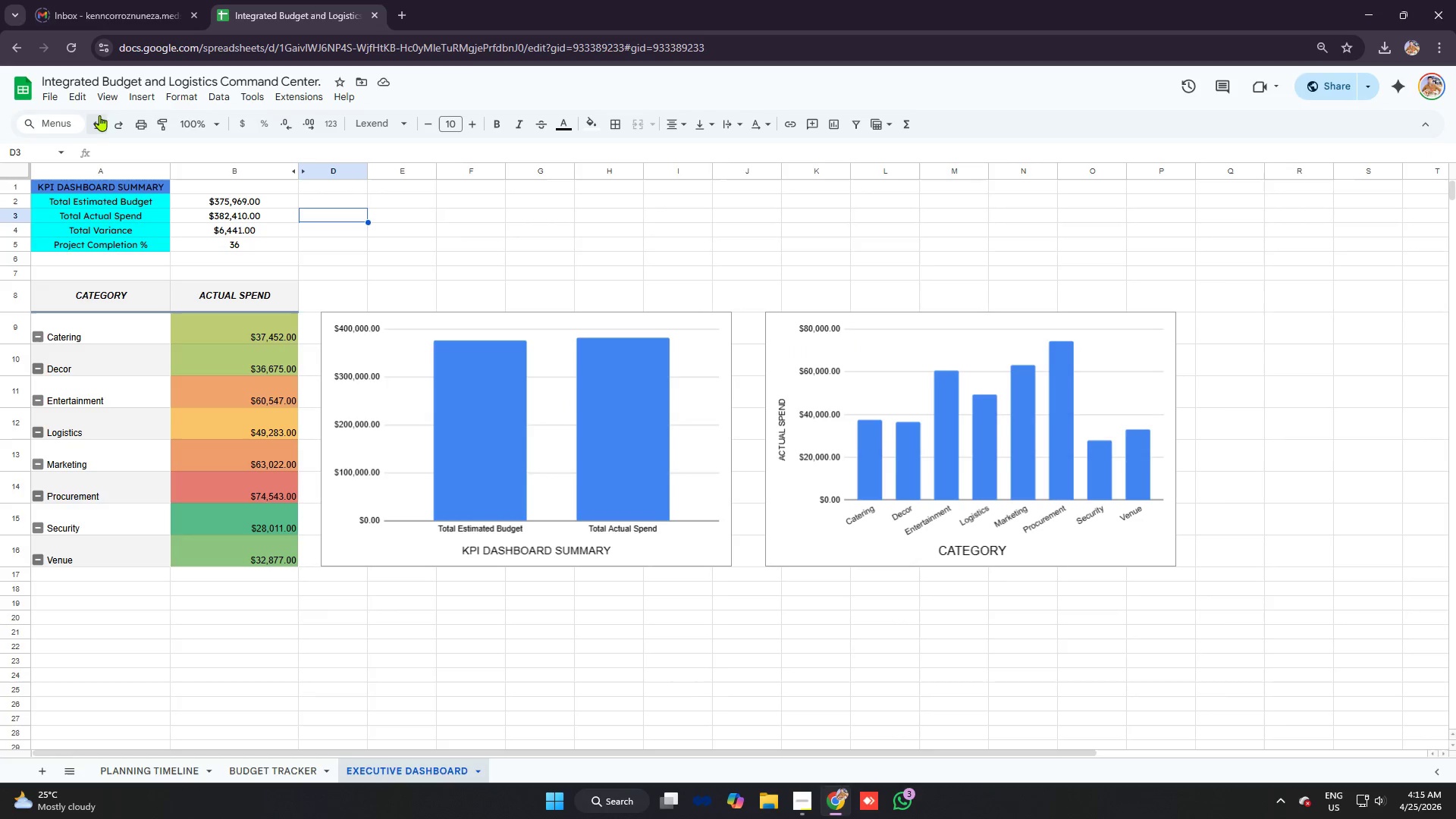 
key(Alt+AltLeft)
 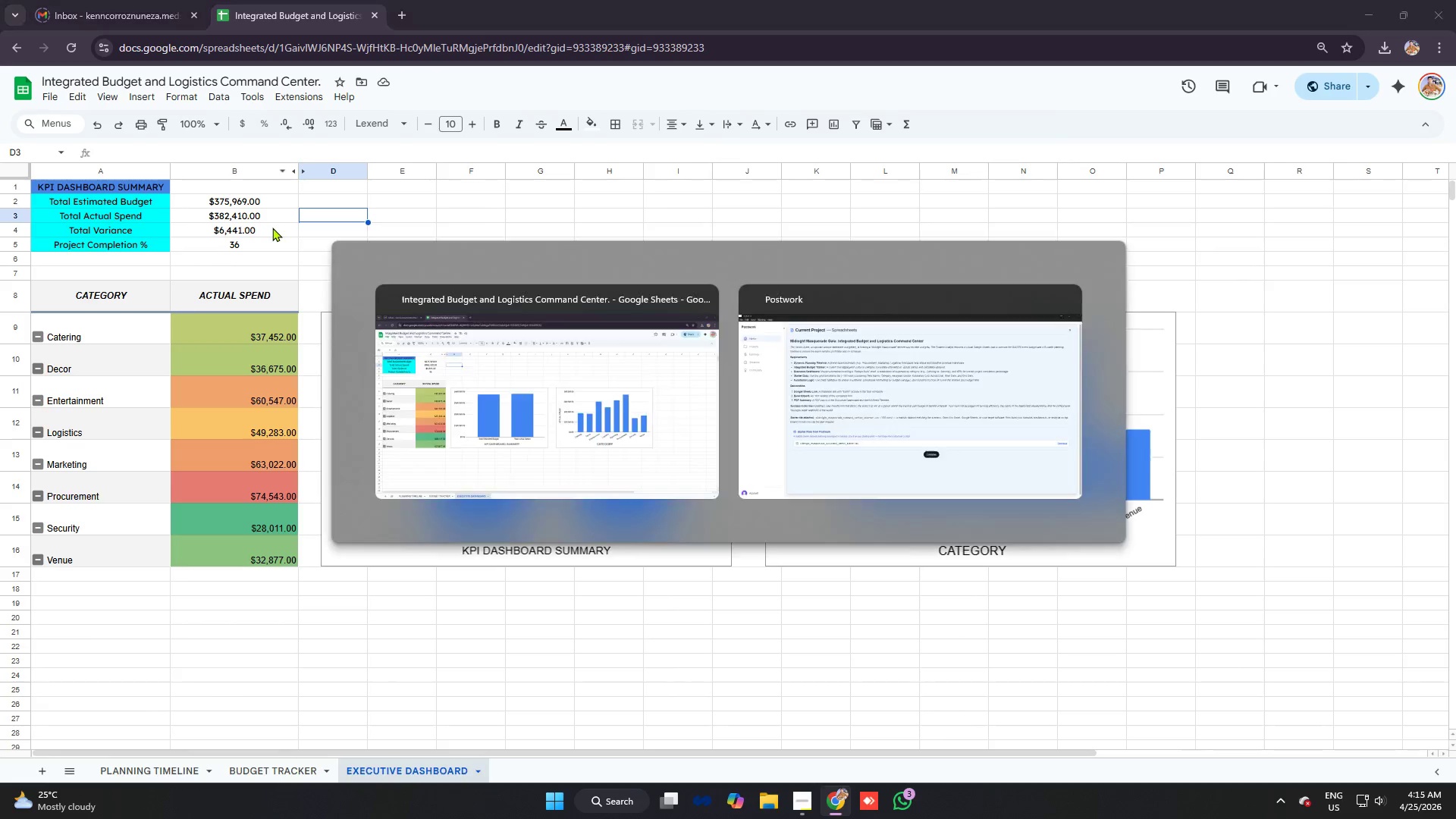 
key(Alt+Tab)